 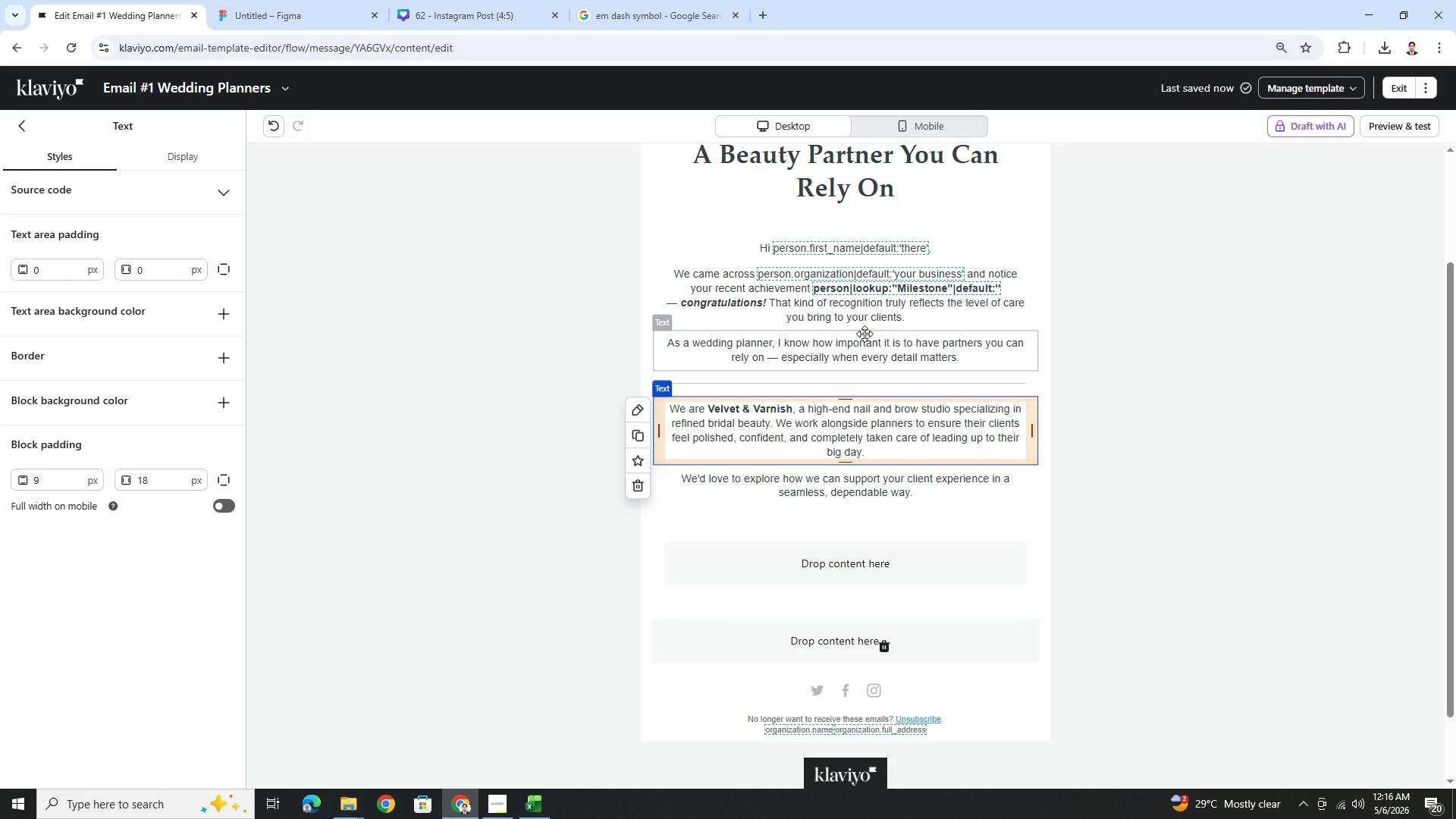 
left_click([1203, 575])
 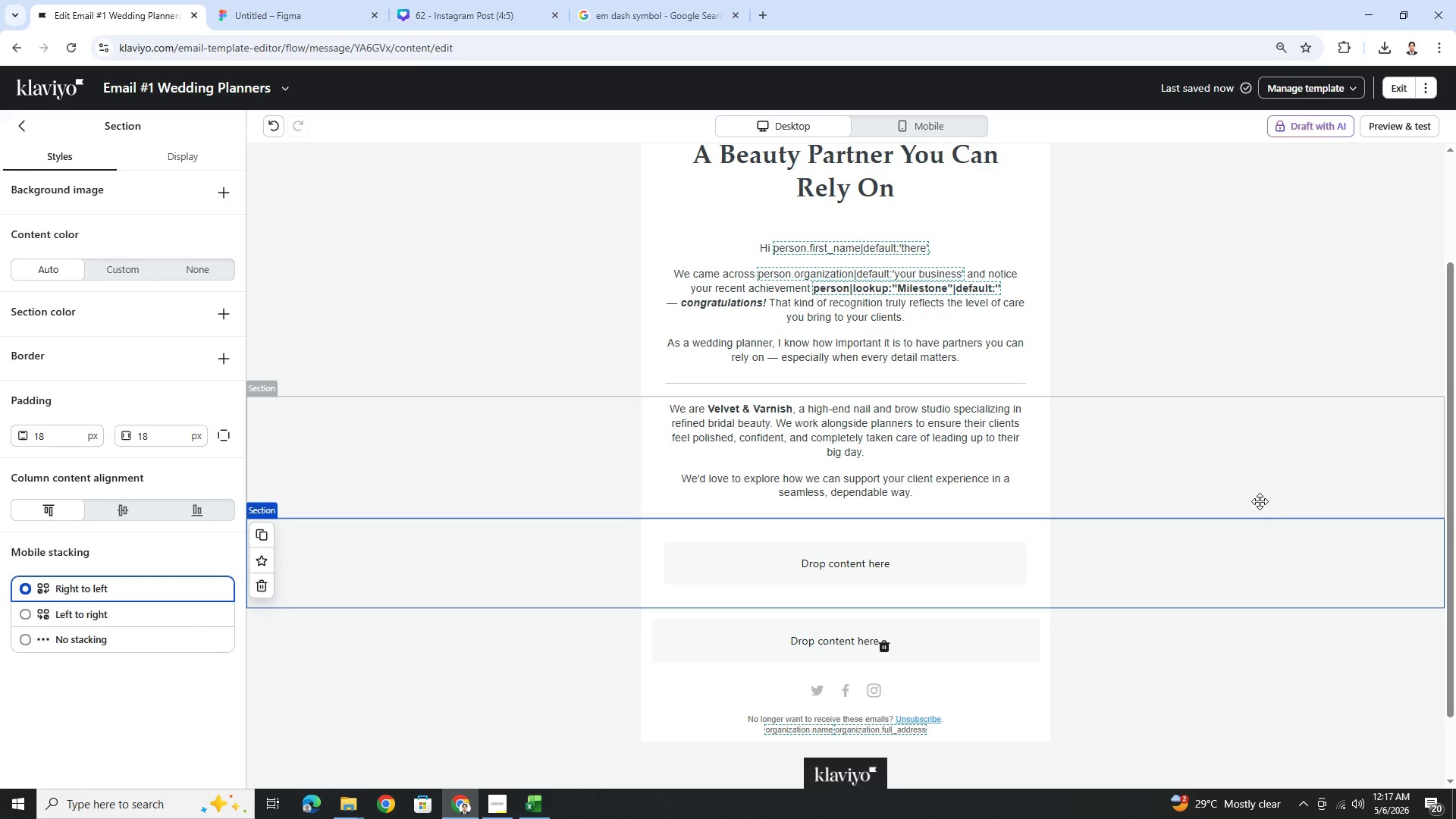 
wait(26.98)
 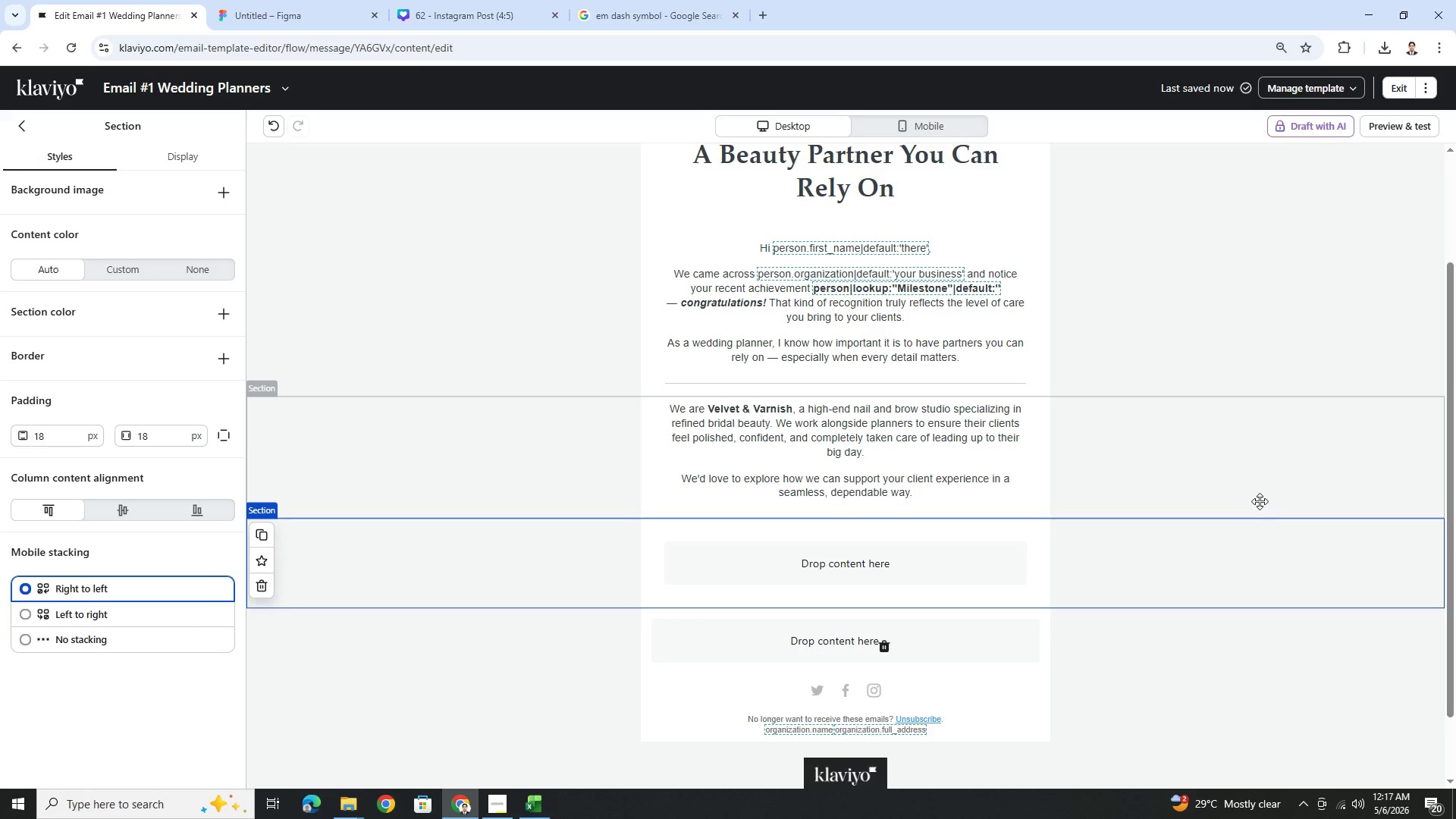 
scroll: coordinate [1310, 510], scroll_direction: up, amount: 3.0
 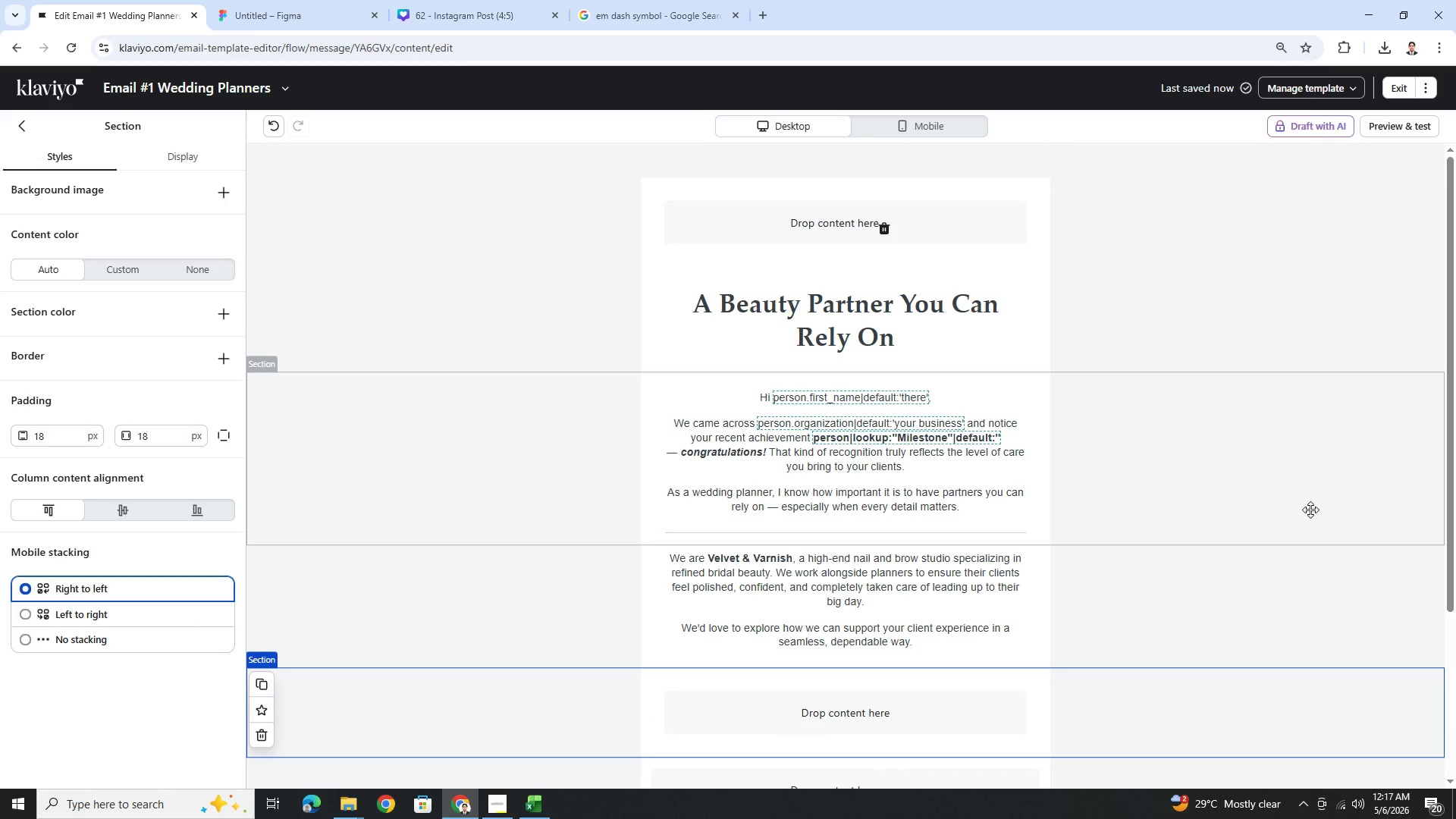 
wait(23.22)
 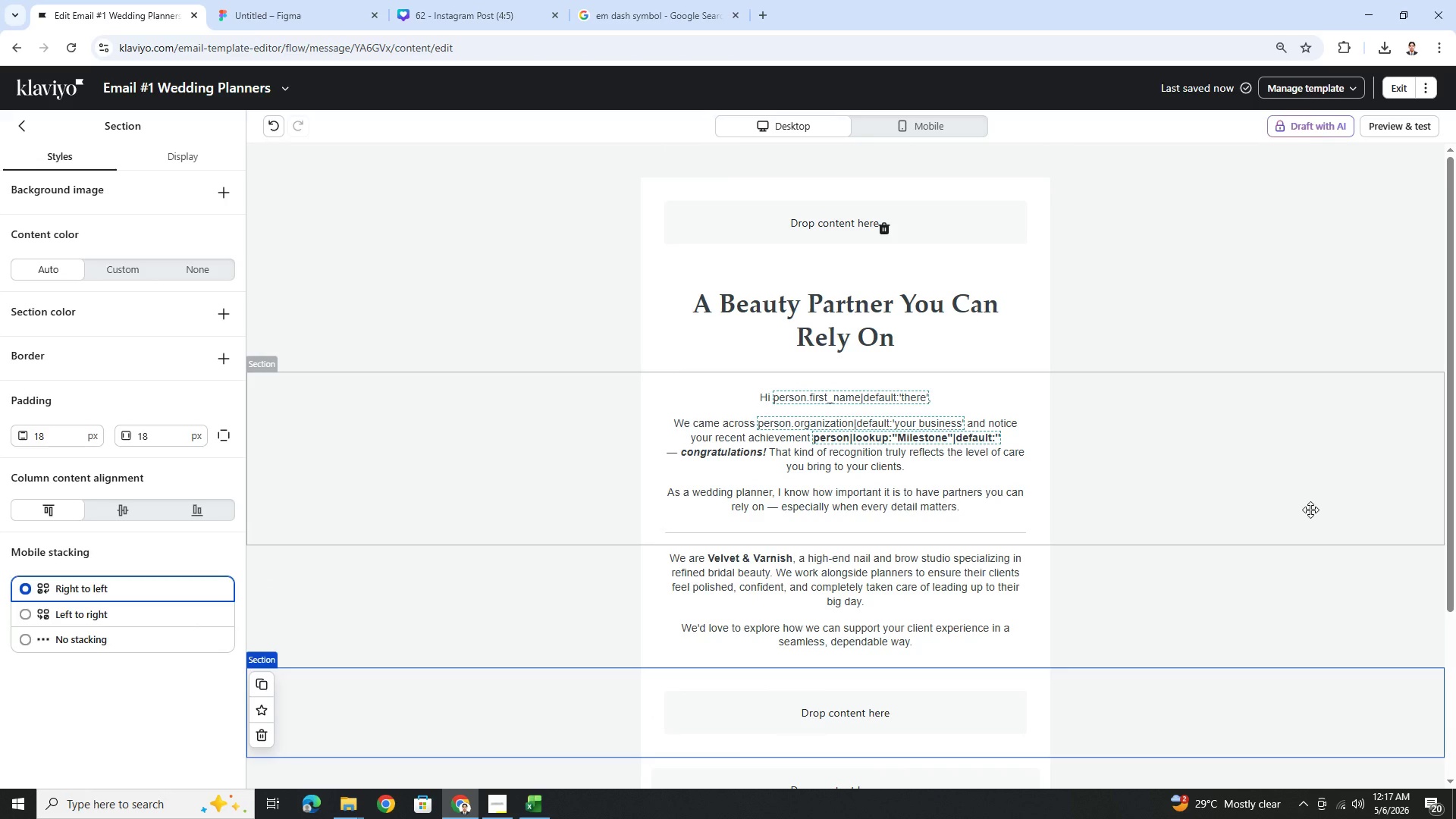 
scroll: coordinate [1257, 414], scroll_direction: down, amount: 2.0
 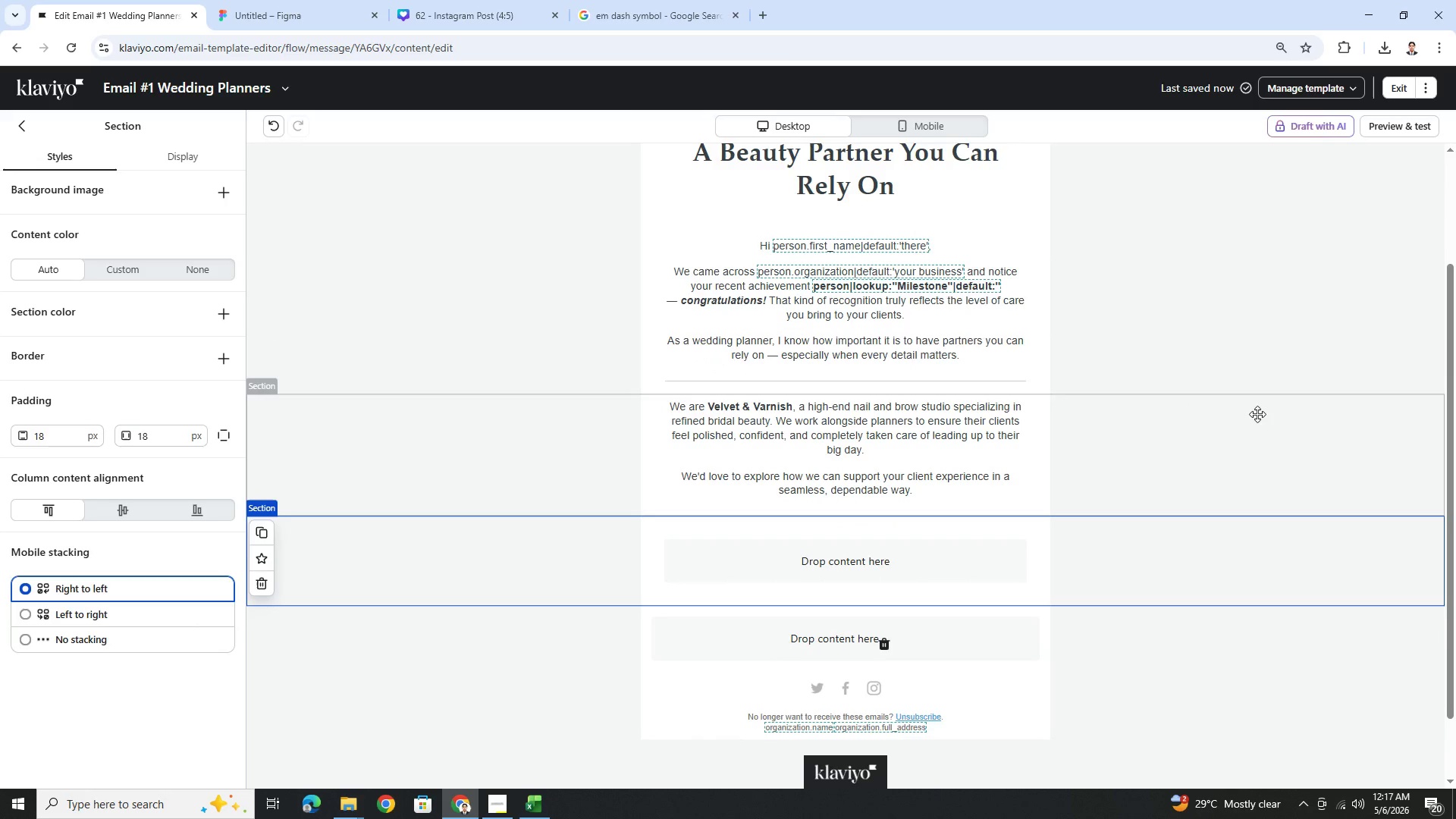 
scroll: coordinate [1257, 414], scroll_direction: up, amount: 2.0
 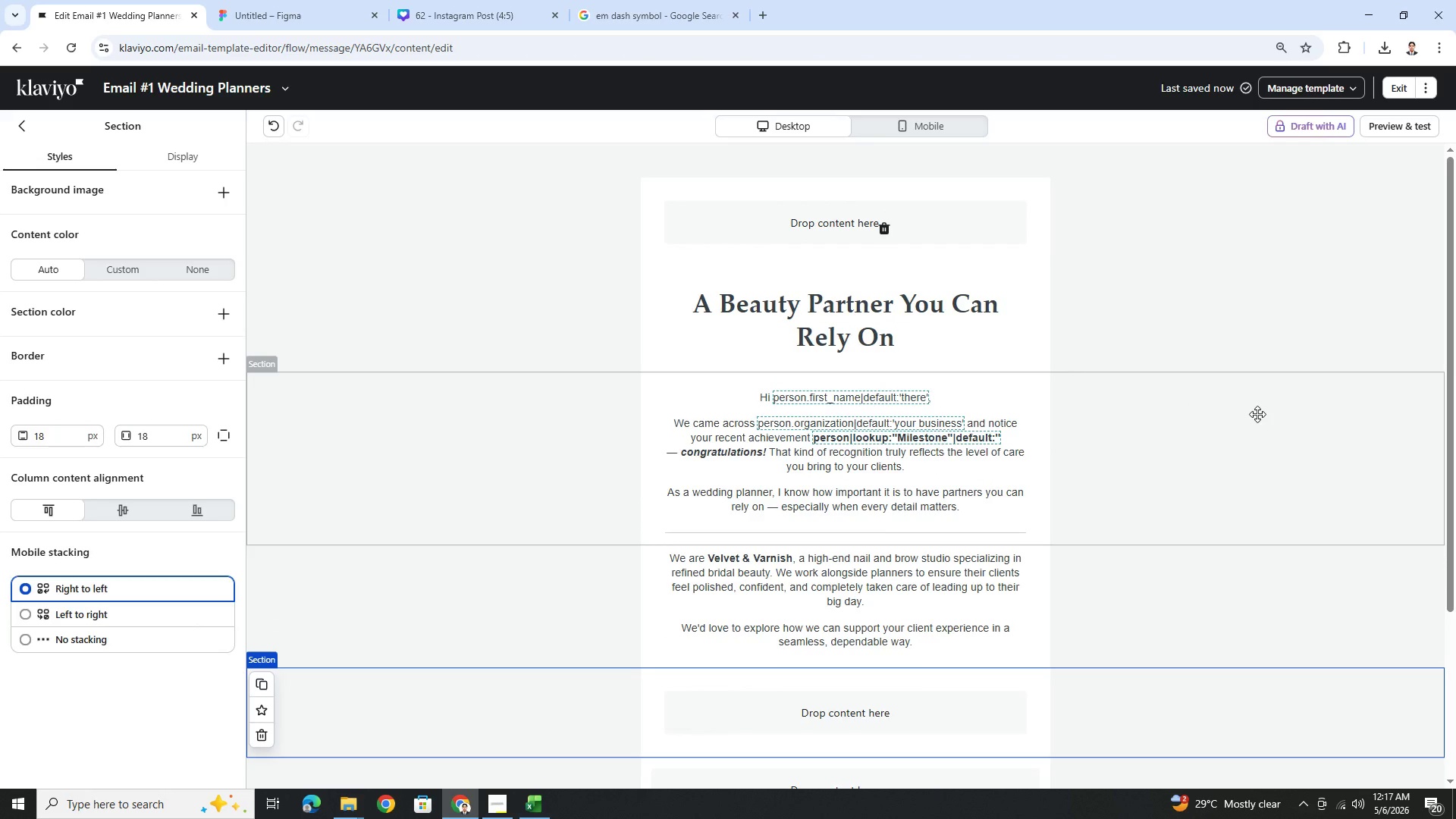 
scroll: coordinate [1257, 414], scroll_direction: down, amount: 2.0
 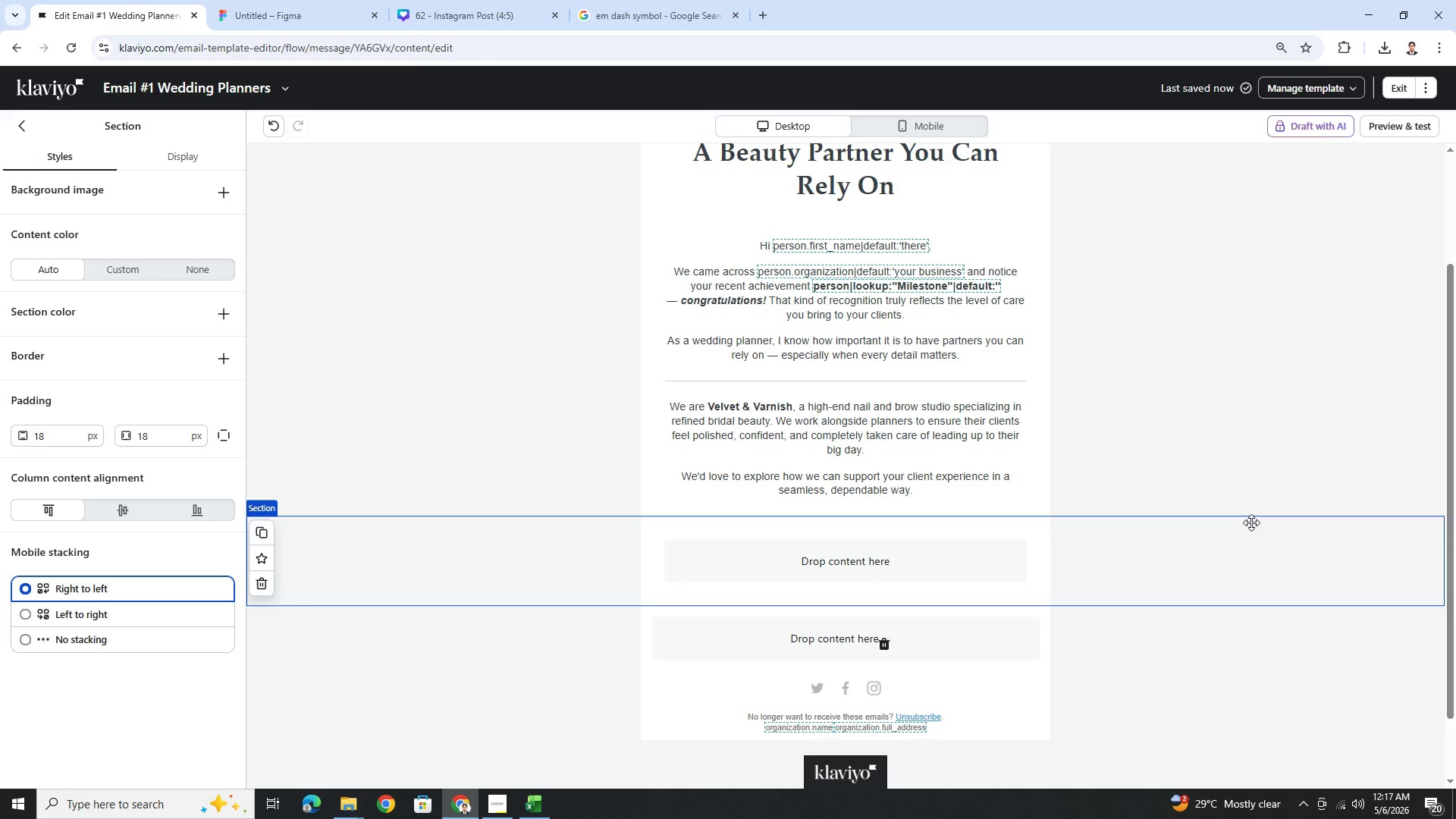 
scroll: coordinate [1277, 453], scroll_direction: up, amount: 4.0
 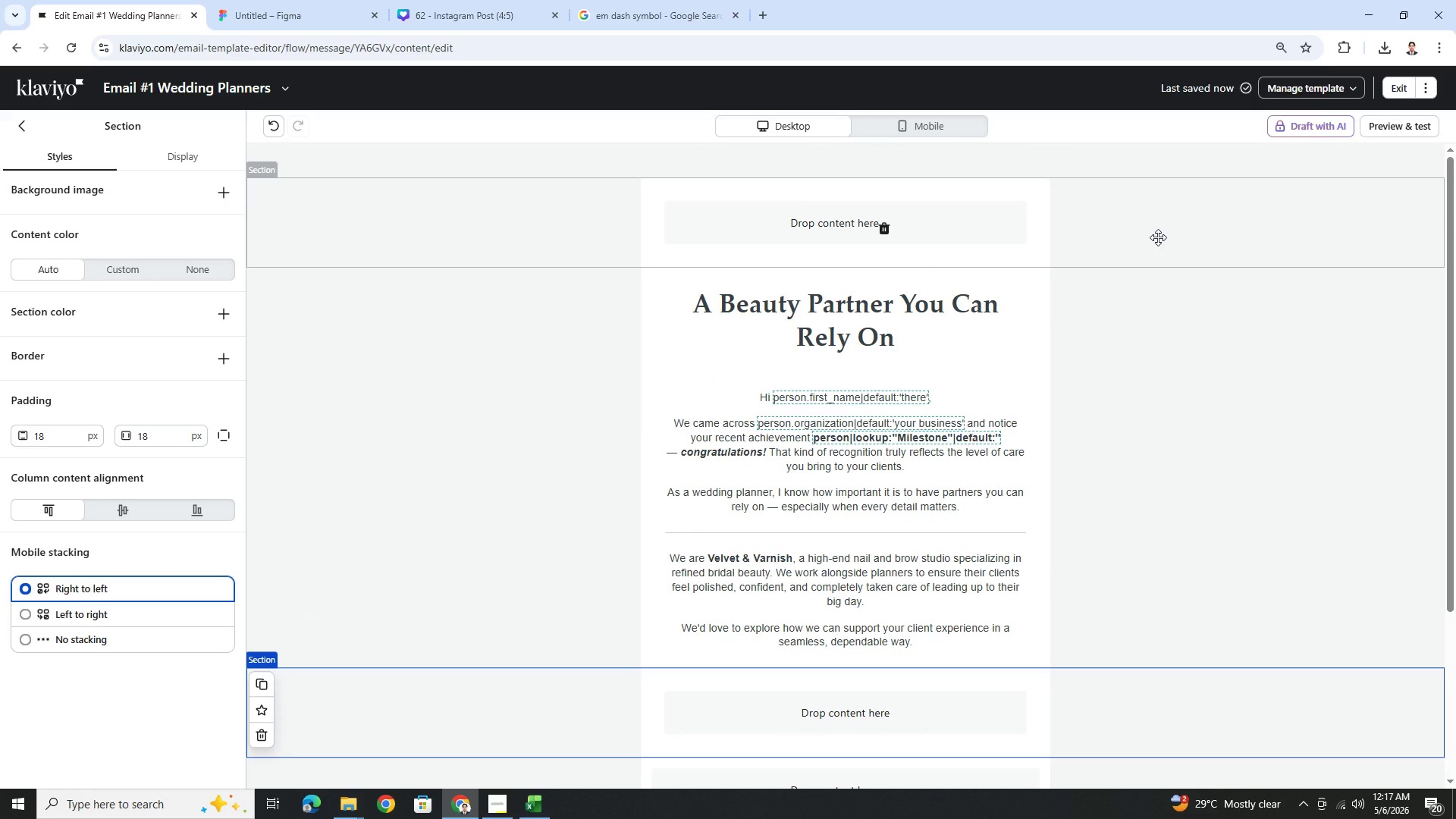 
wait(5.46)
 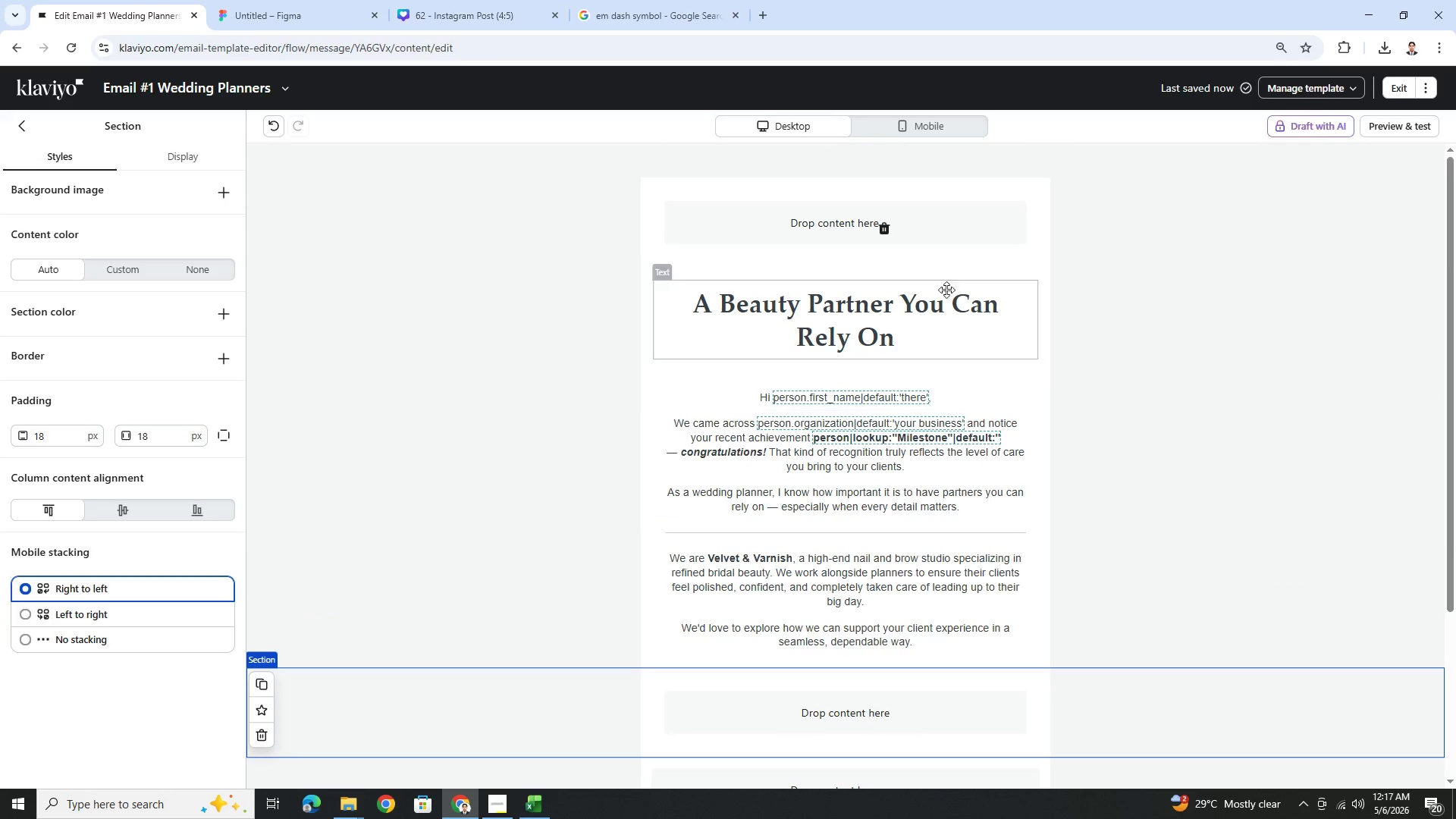 
scroll: coordinate [1247, 302], scroll_direction: down, amount: 2.0
 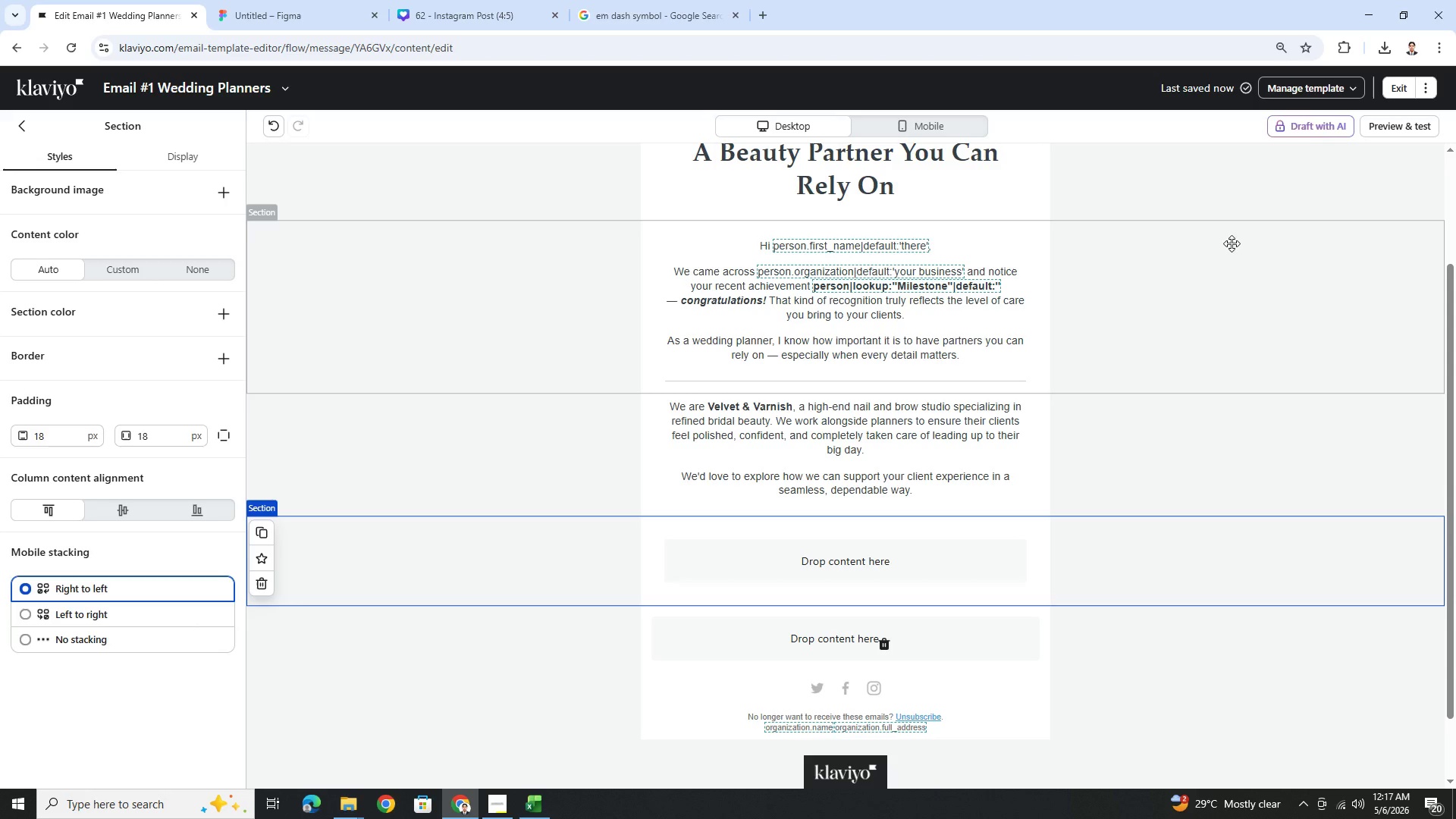 
wait(9.01)
 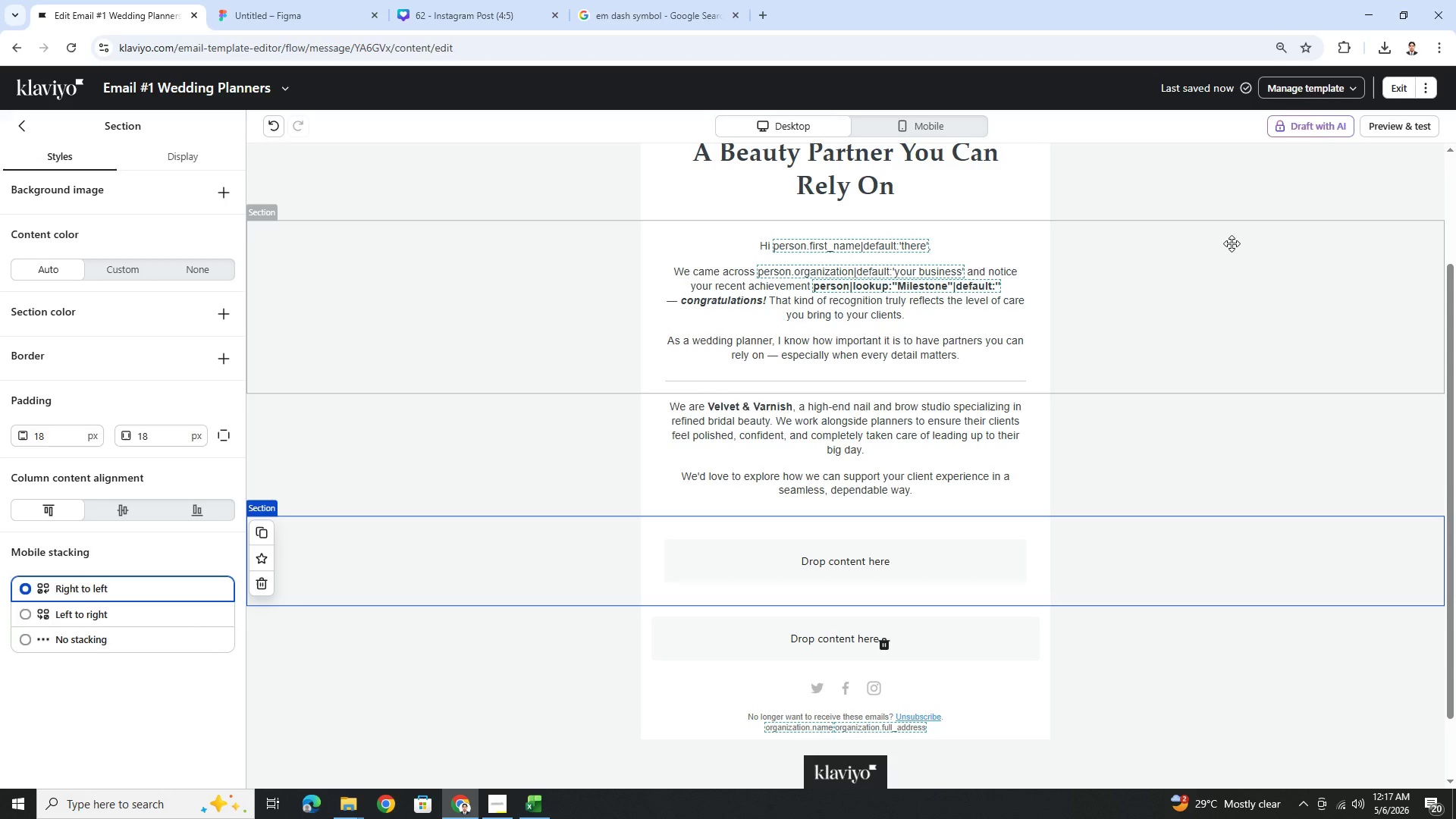 
left_click([1072, 482])
 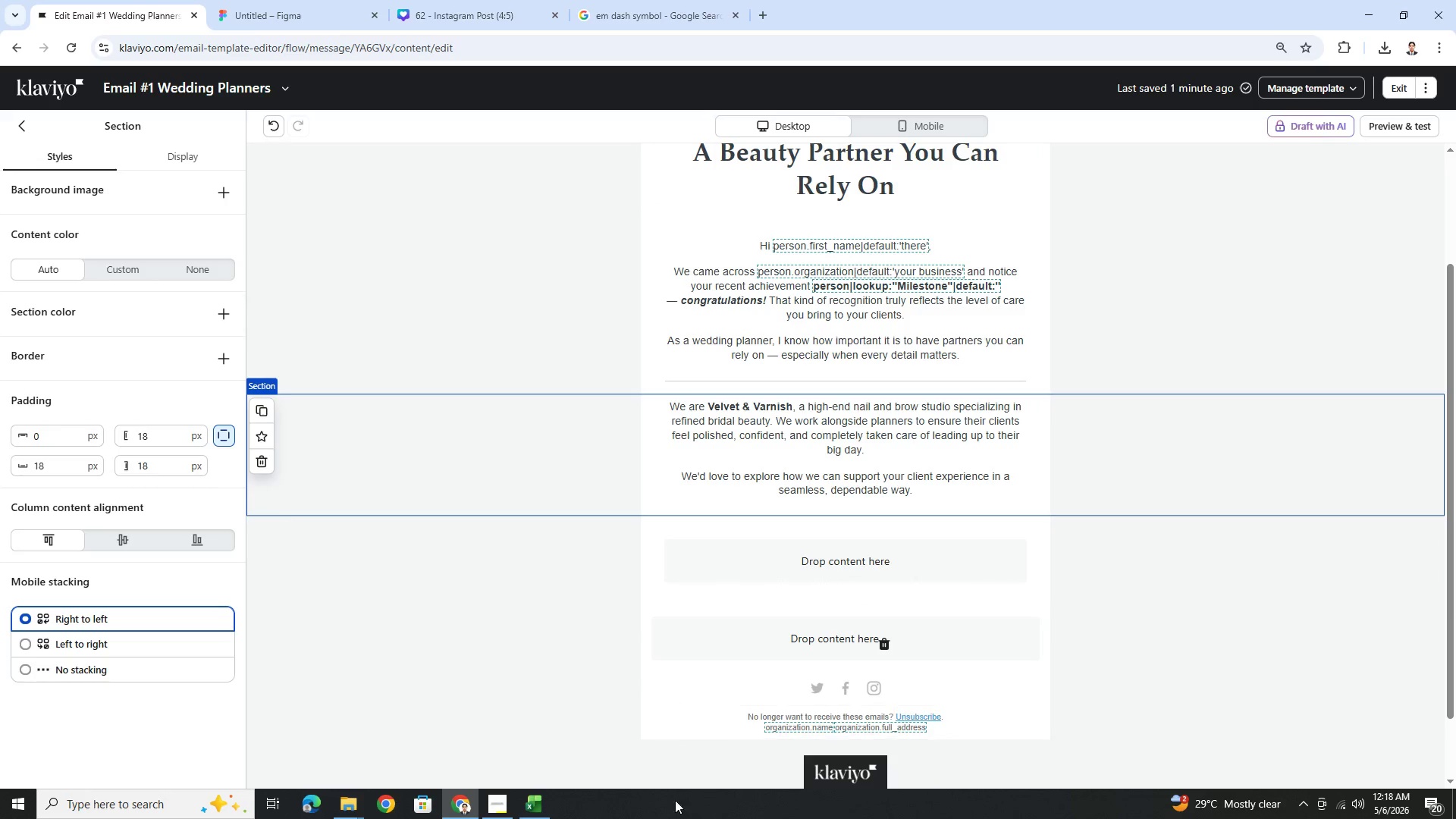 
wait(8.98)
 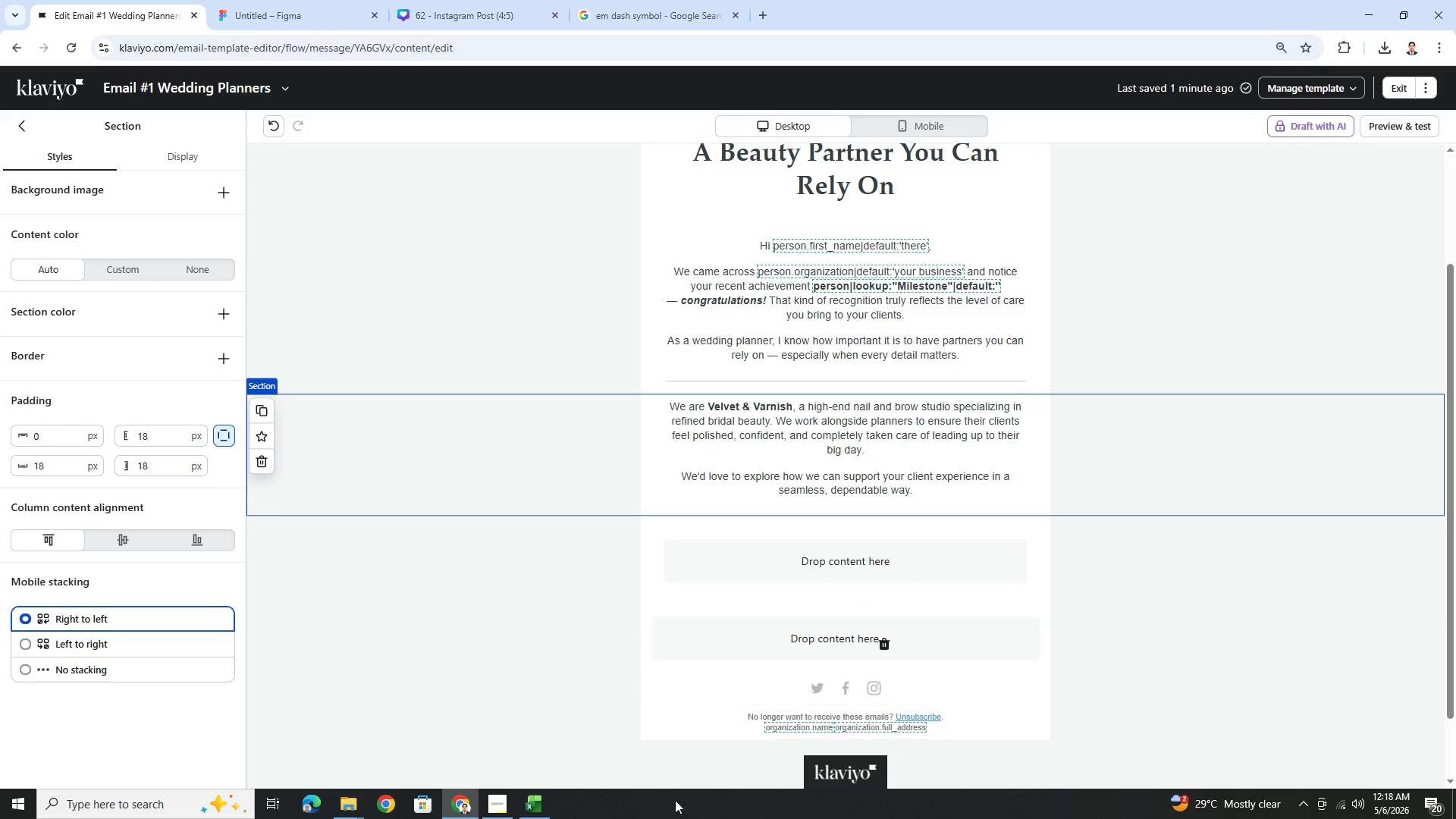 
left_click([37, 132])
 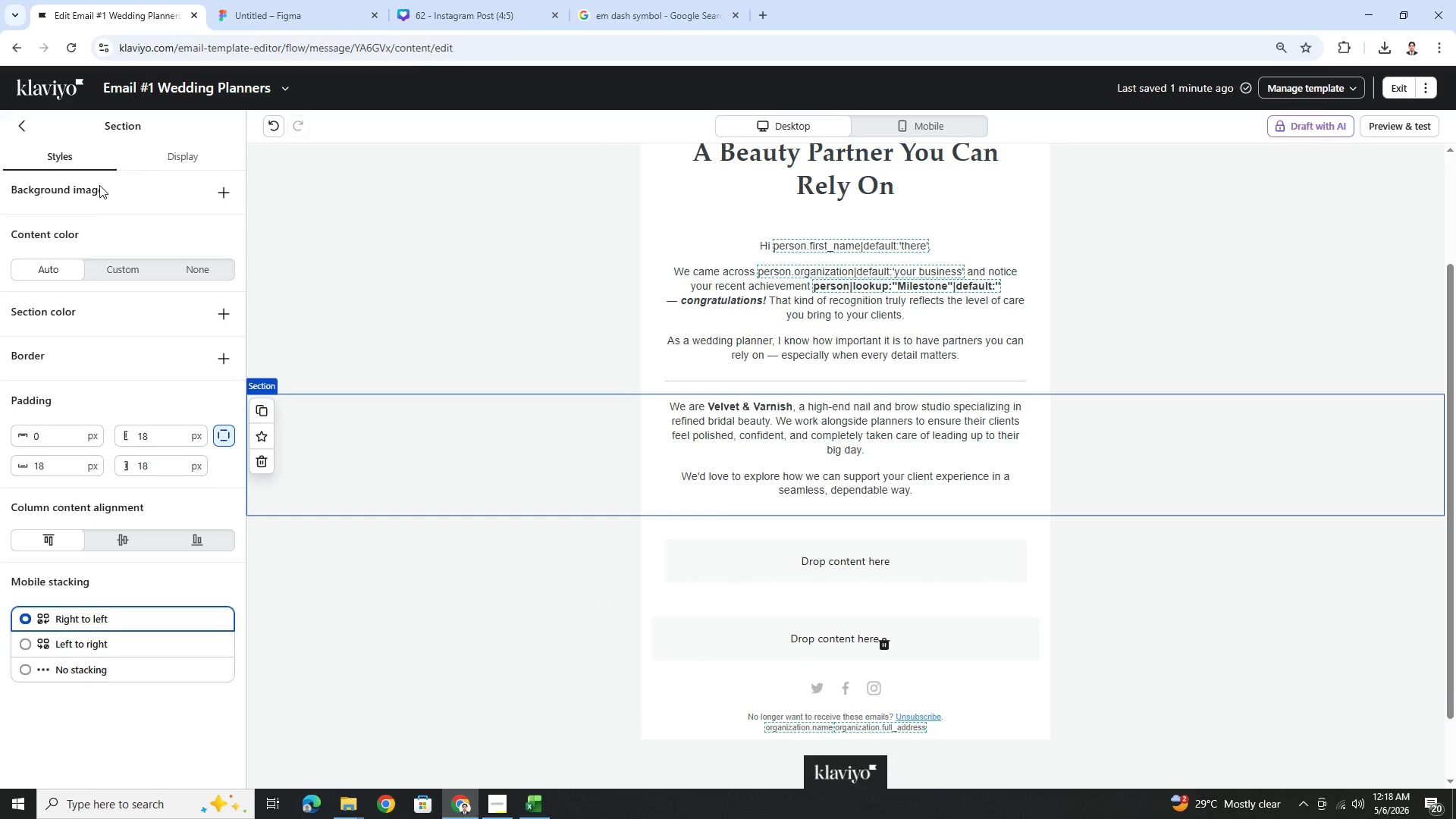 
left_click([28, 130])
 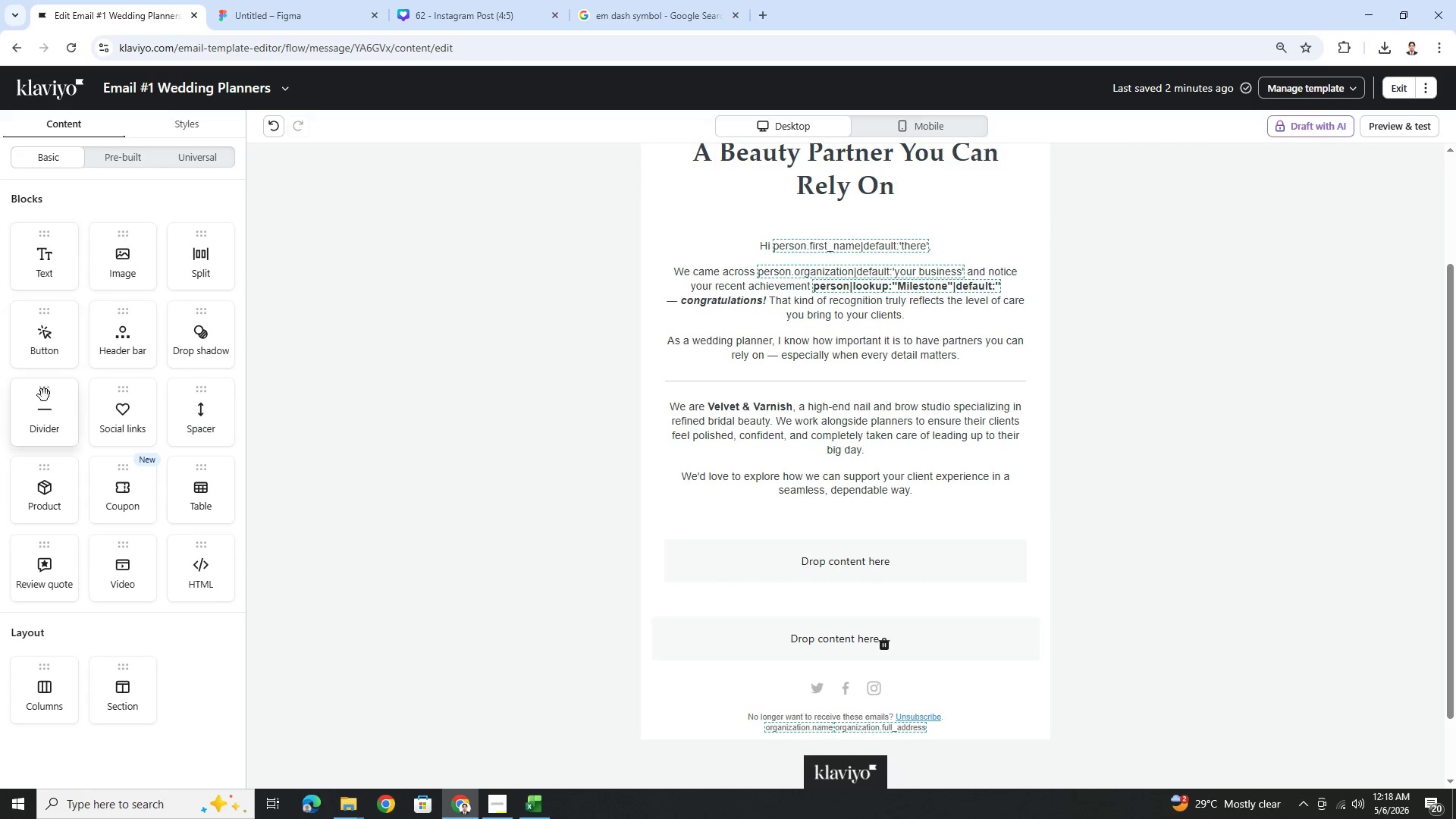 
left_click_drag(start_coordinate=[49, 336], to_coordinate=[941, 545])
 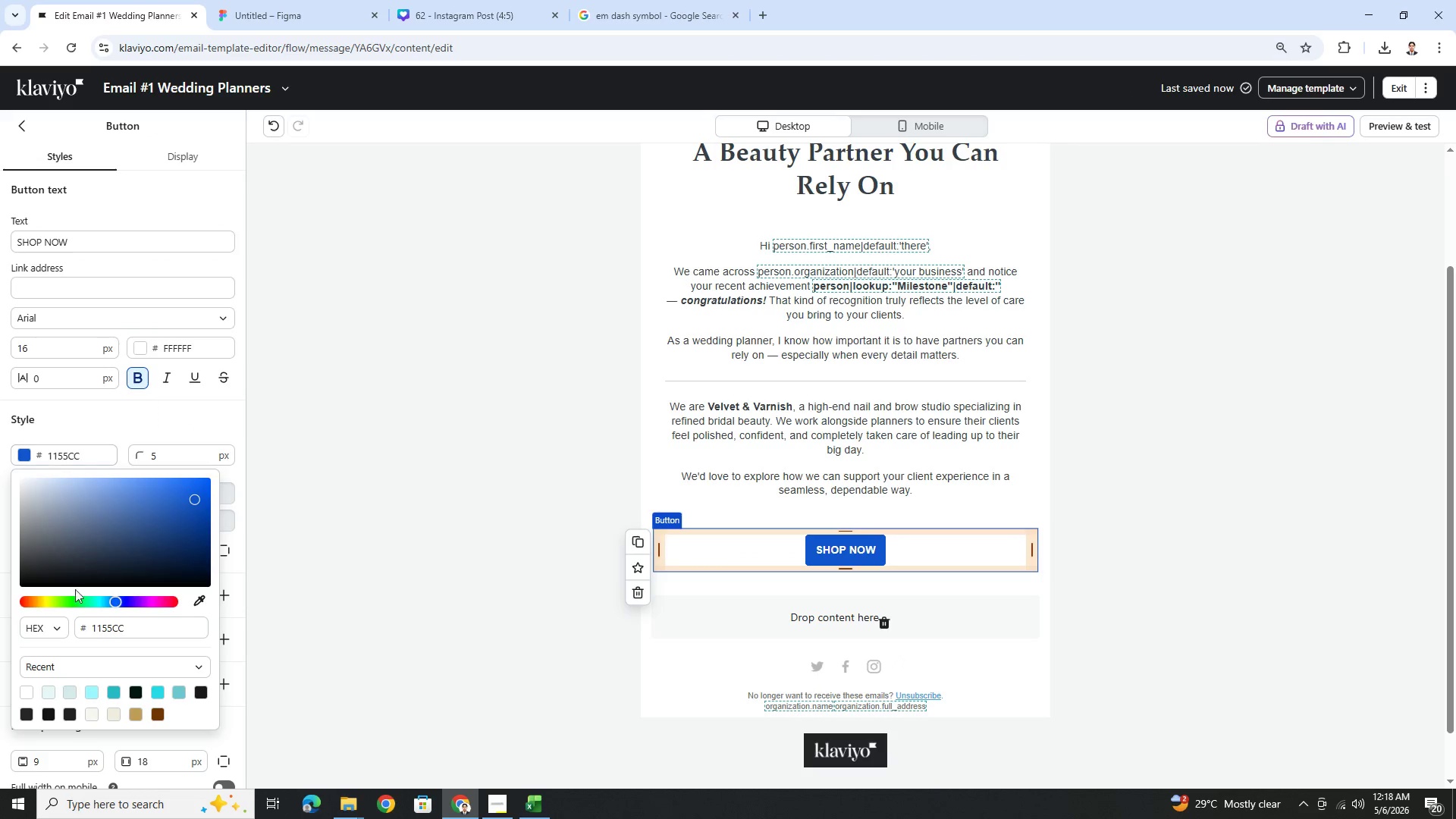 
left_click([33, 713])
 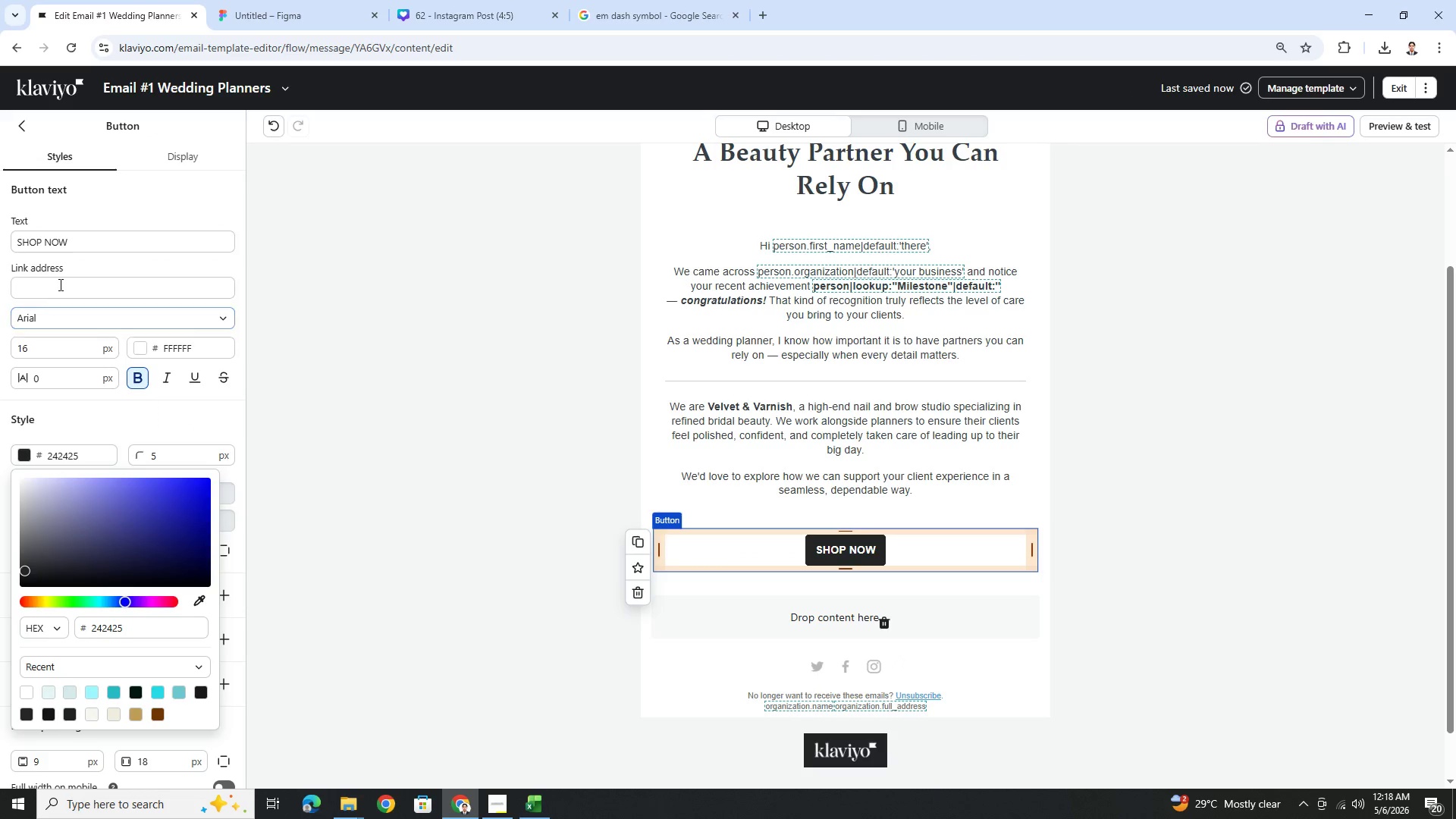 
double_click([79, 249])
 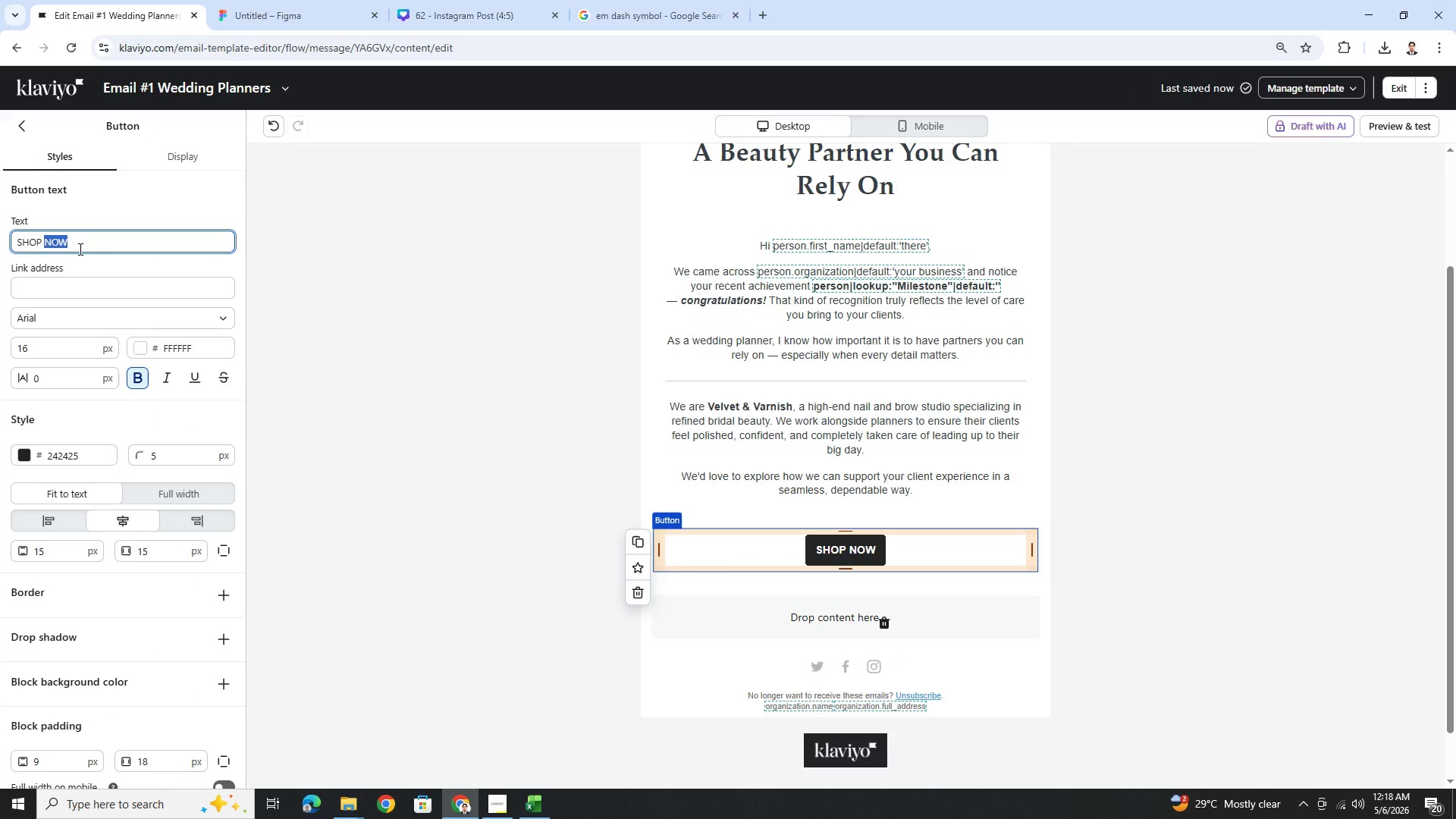 
triple_click([79, 249])
 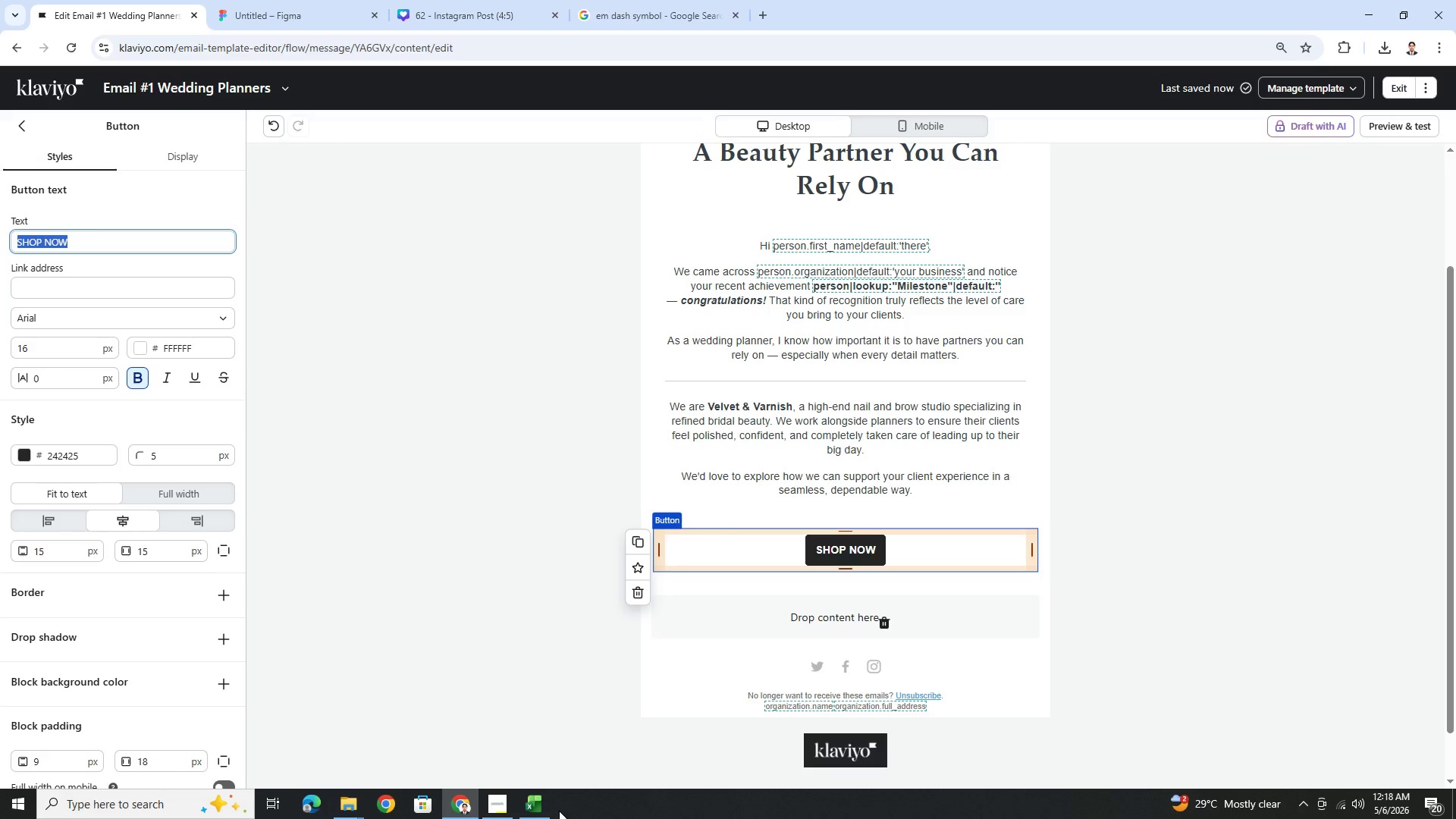 
wait(5.23)
 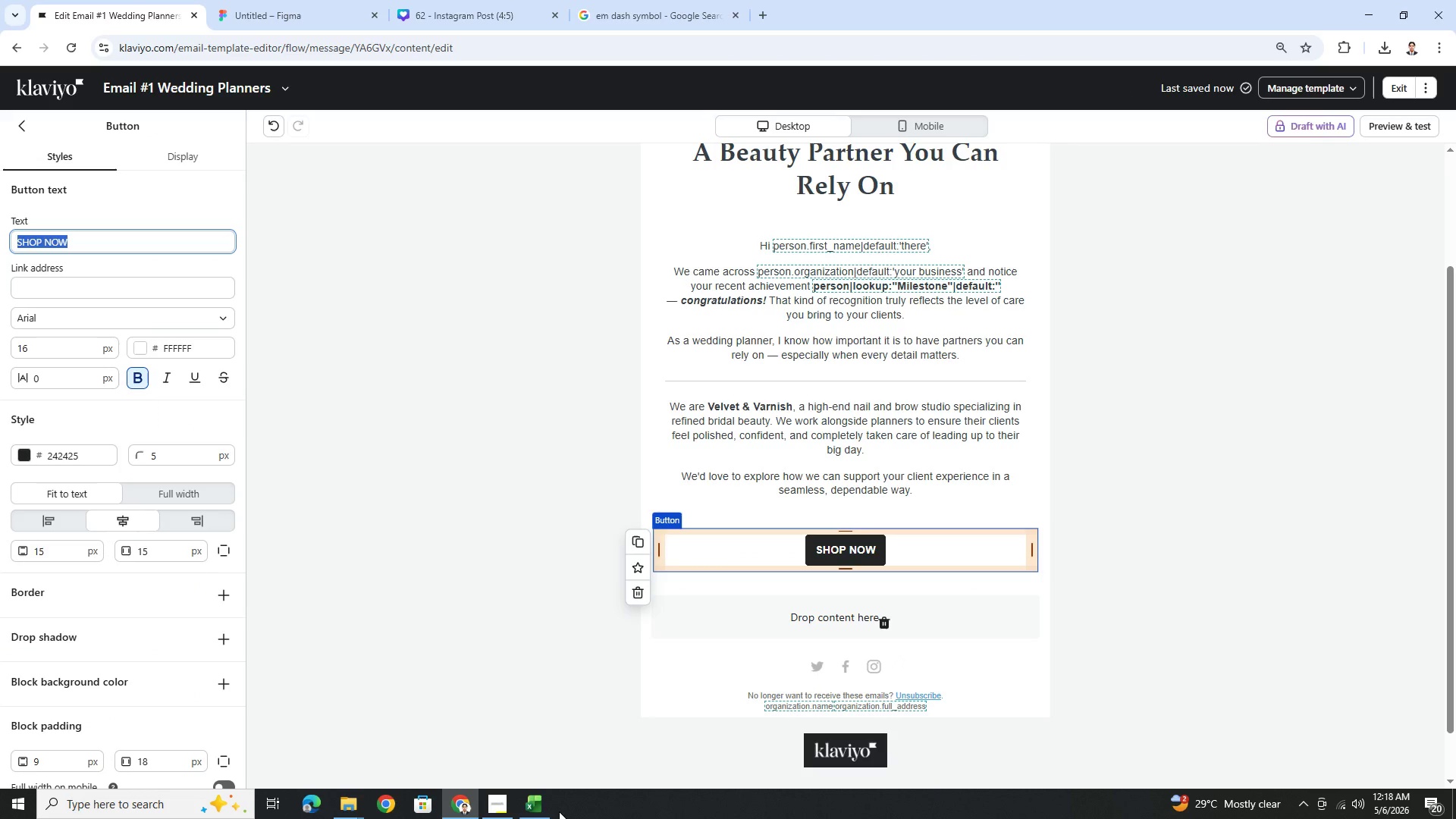 
key(Control+E)
 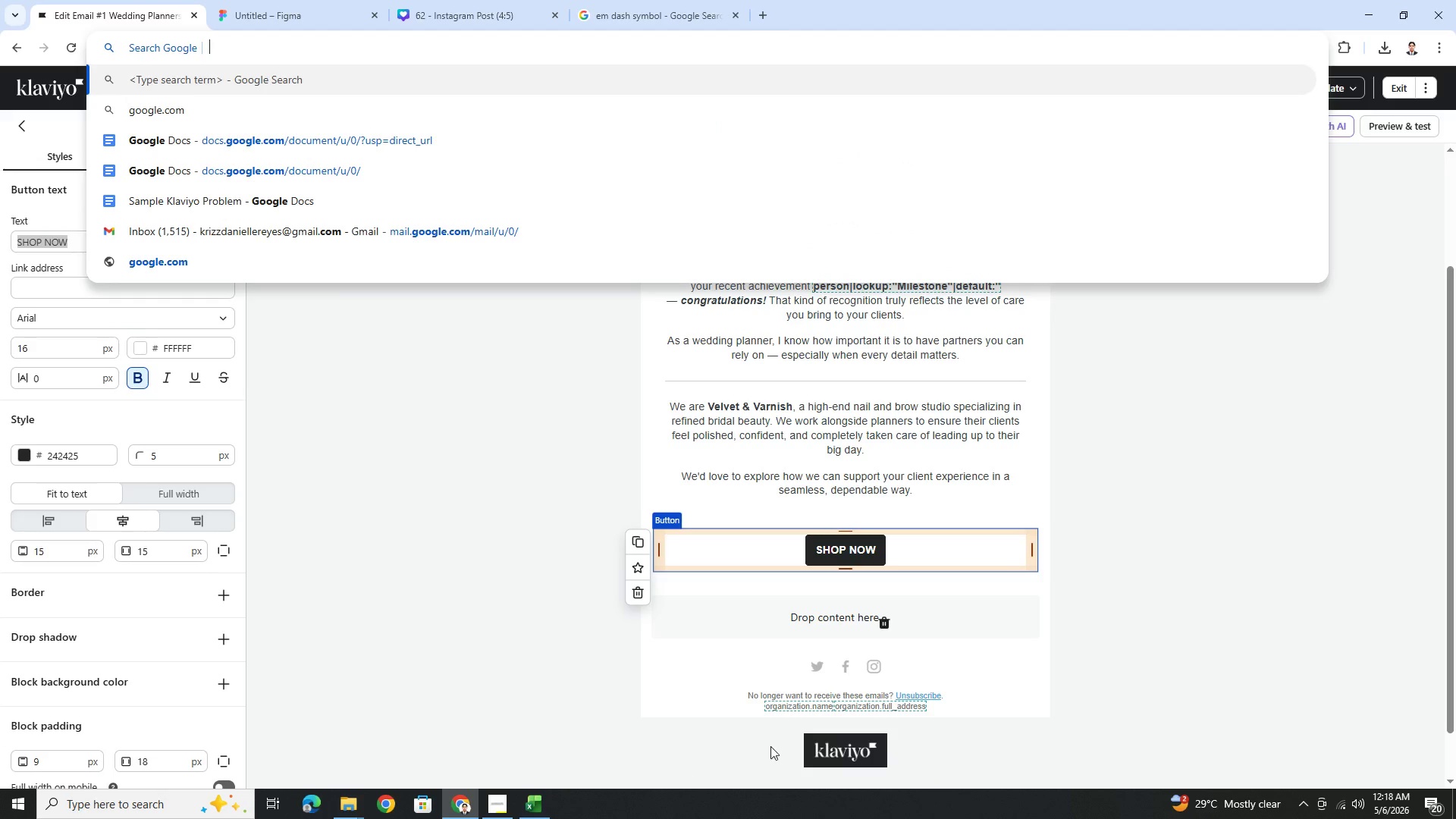 
left_click([1307, 542])
 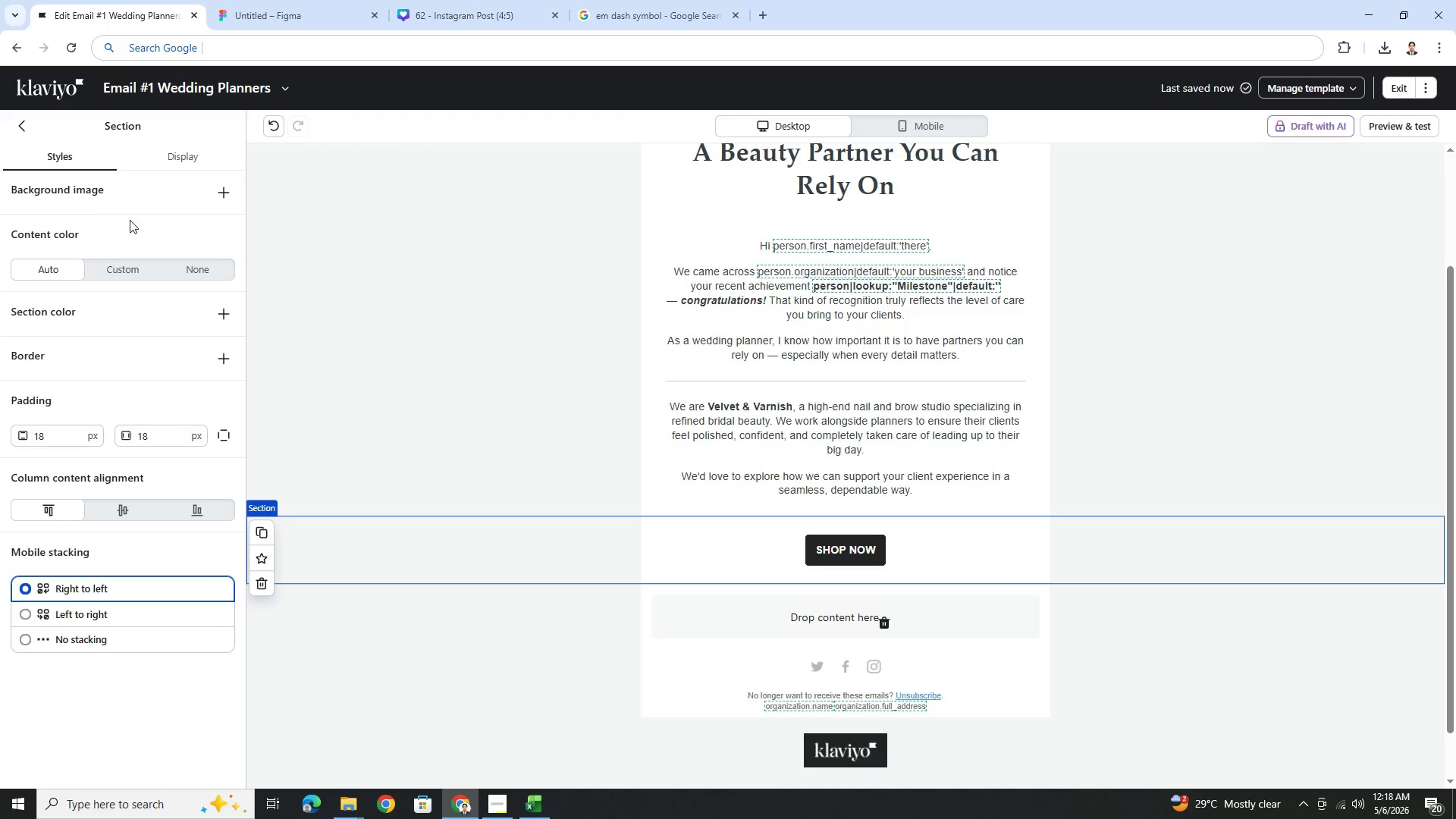 
left_click([853, 551])
 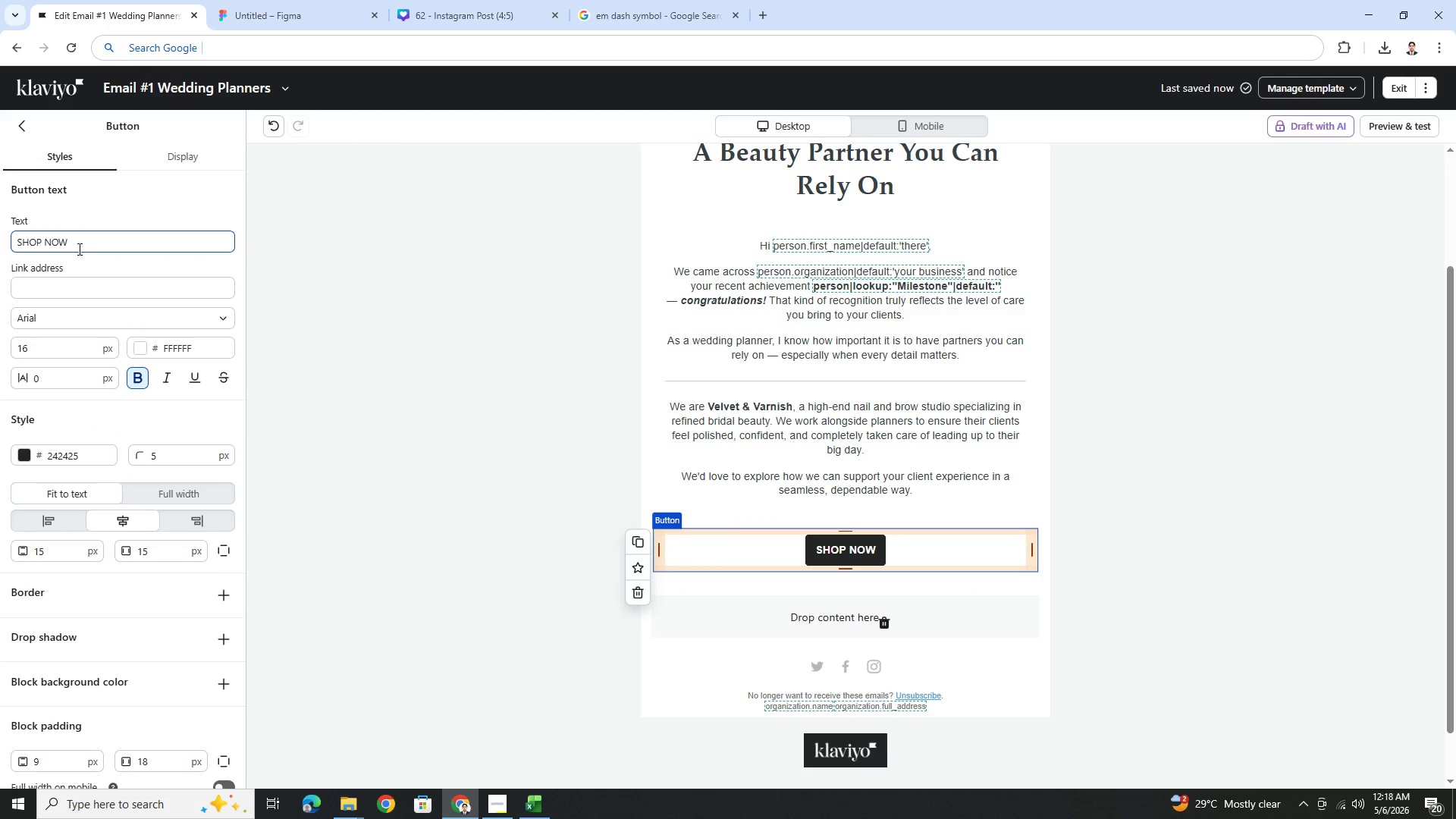 
double_click([78, 246])
 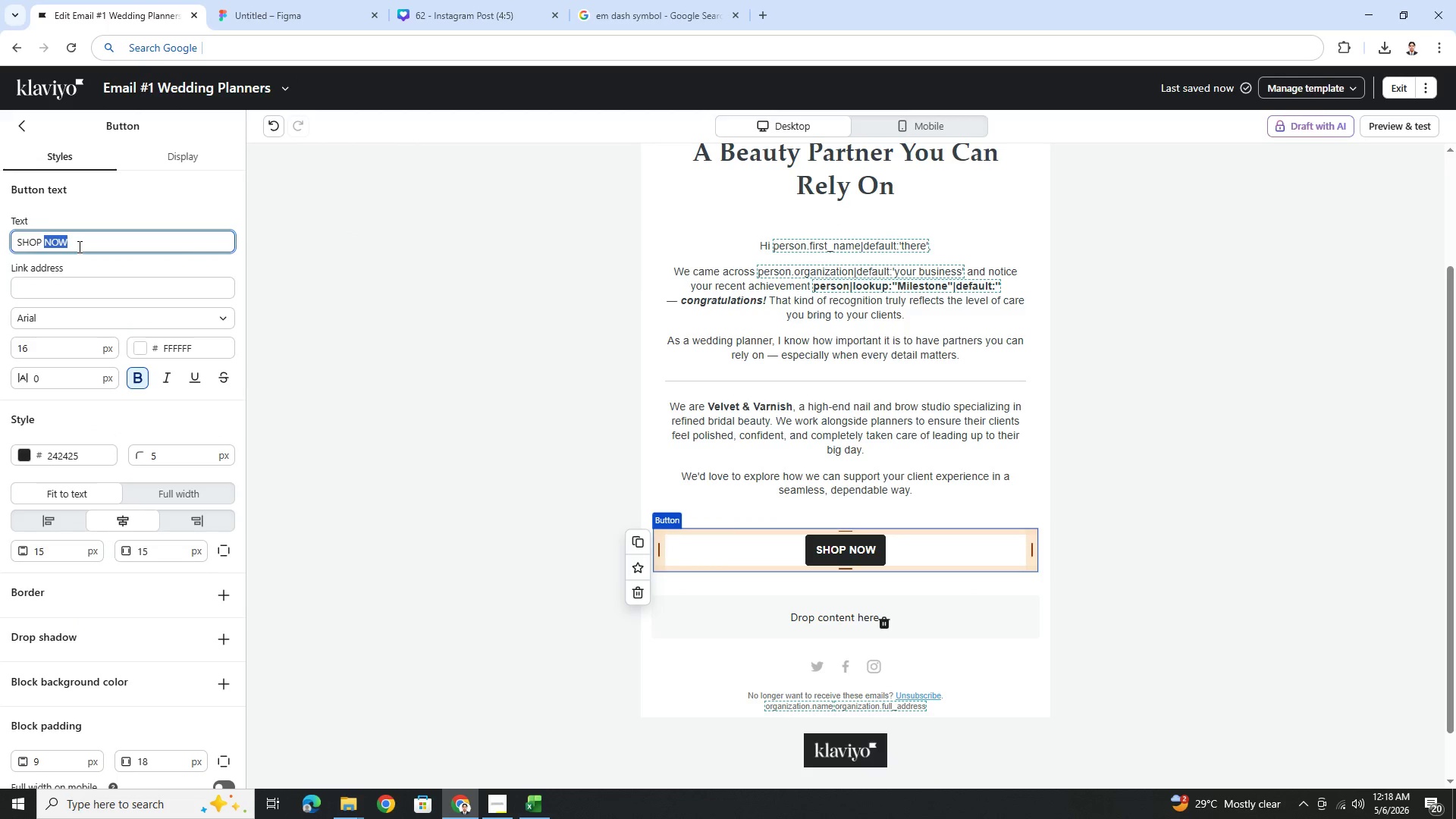 
triple_click([78, 246])
 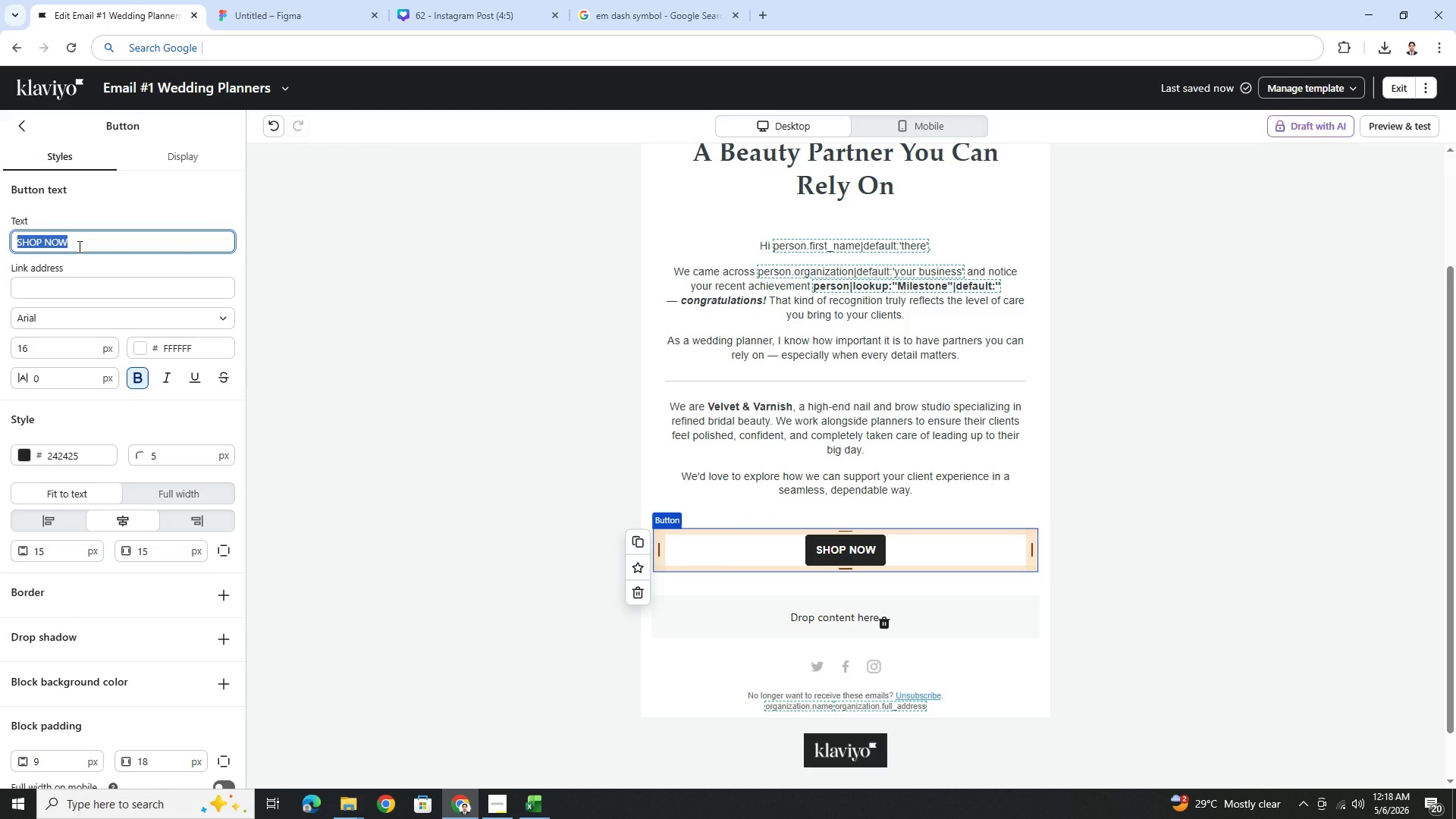 
type(Explore Partnershiip)
key(Backspace)
key(Backspace)
type(p)
 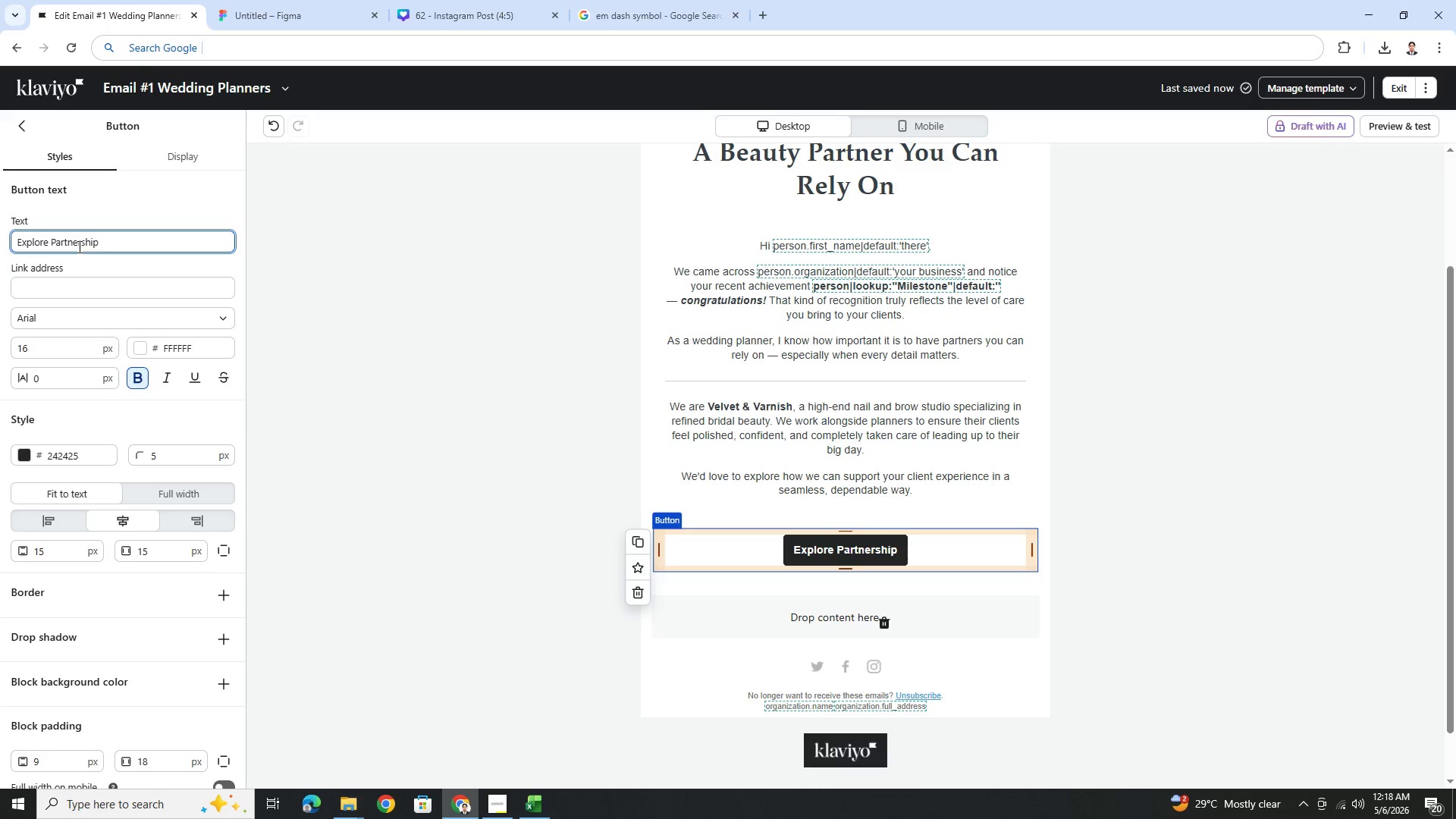 
left_click([1203, 610])
 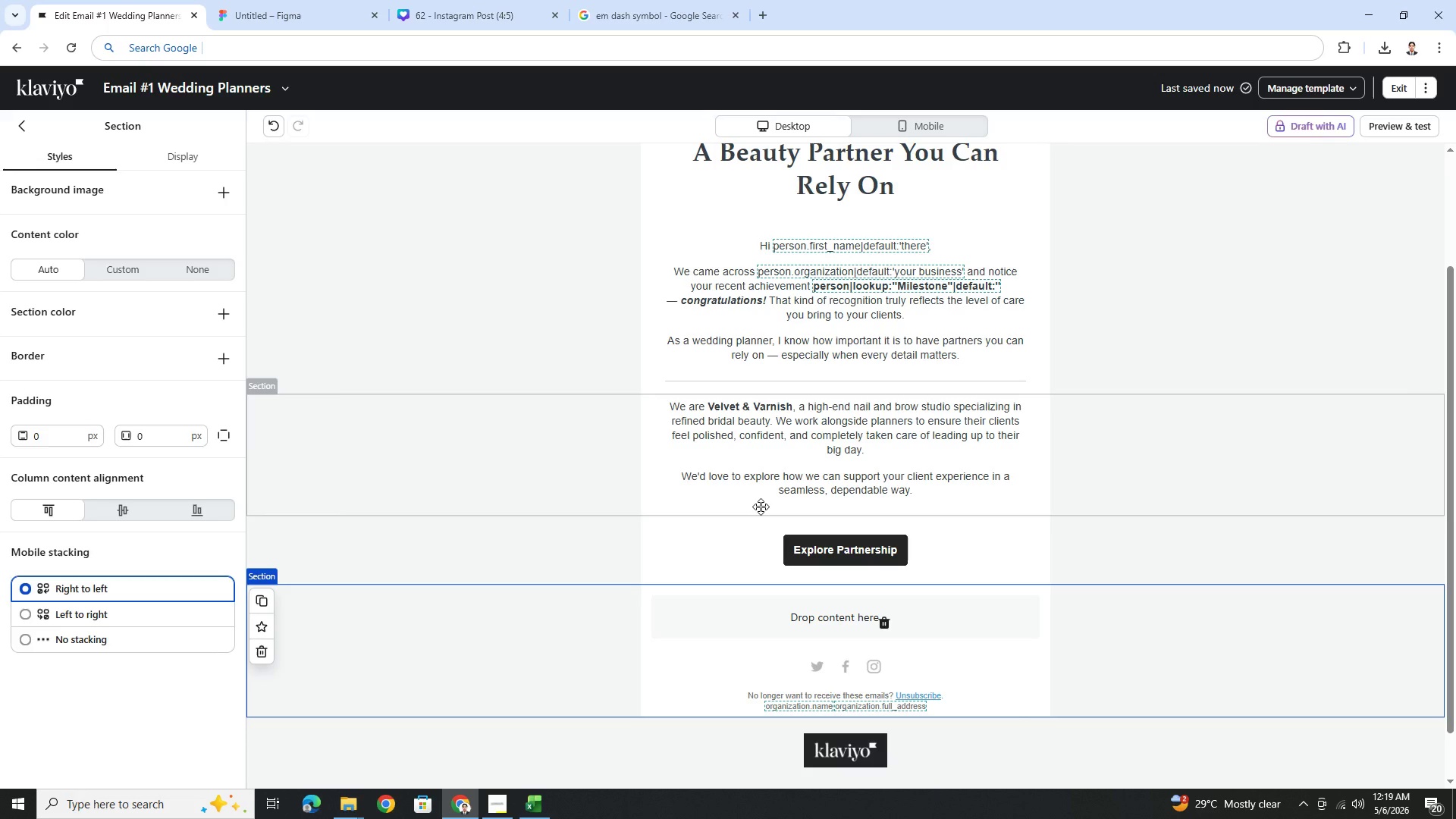 
wait(23.03)
 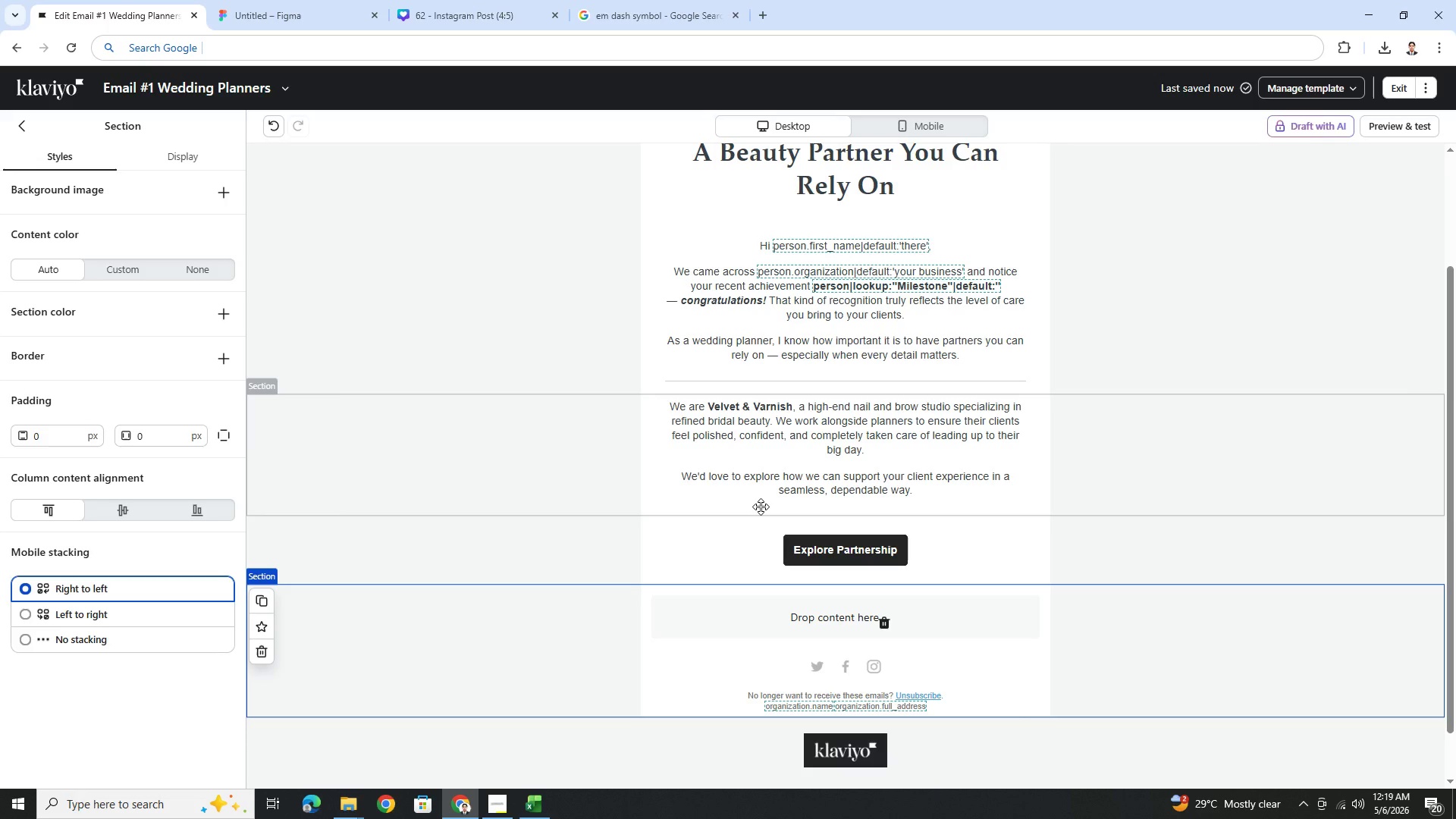 
left_click([1229, 565])
 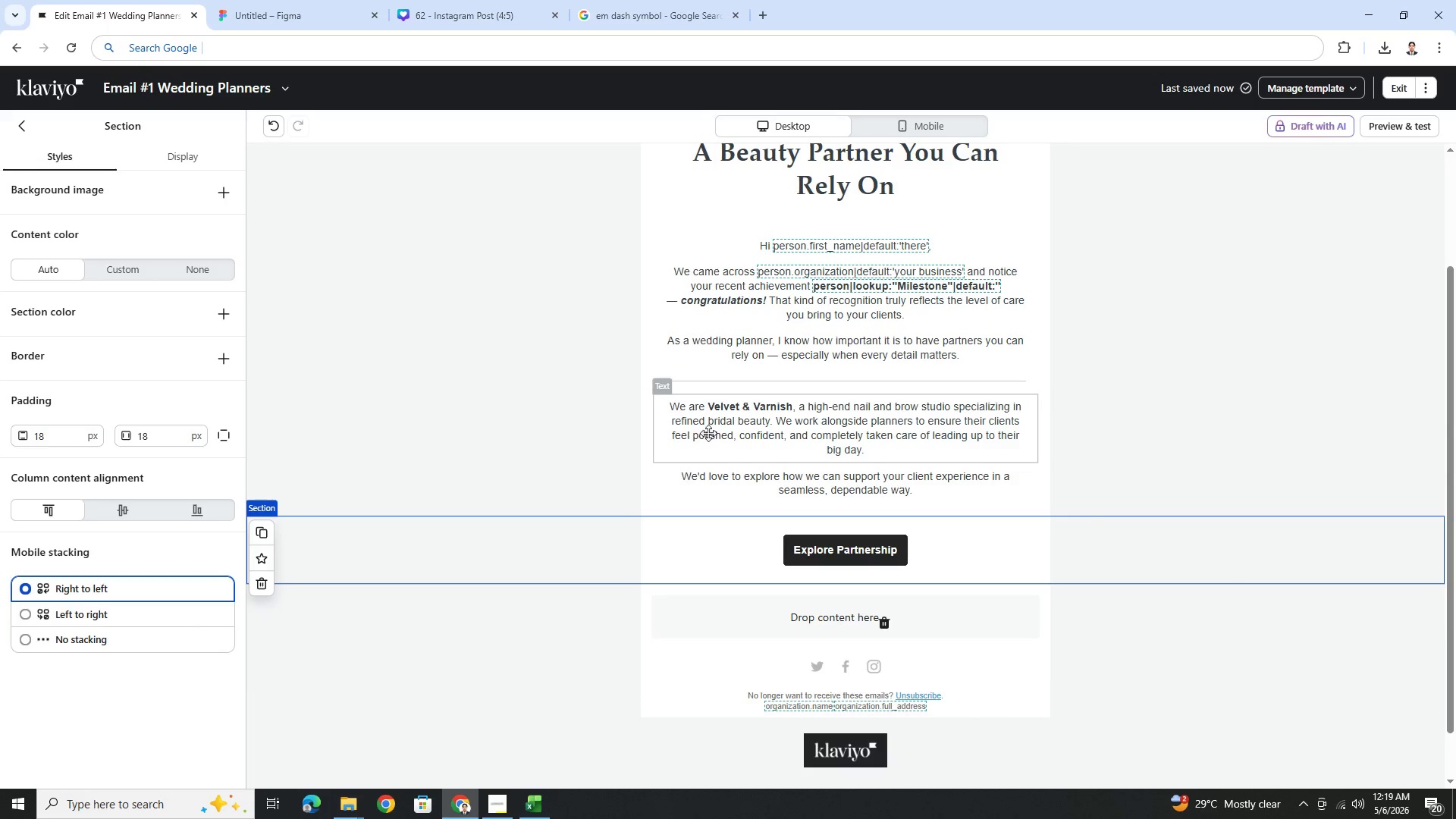 
left_click([720, 418])
 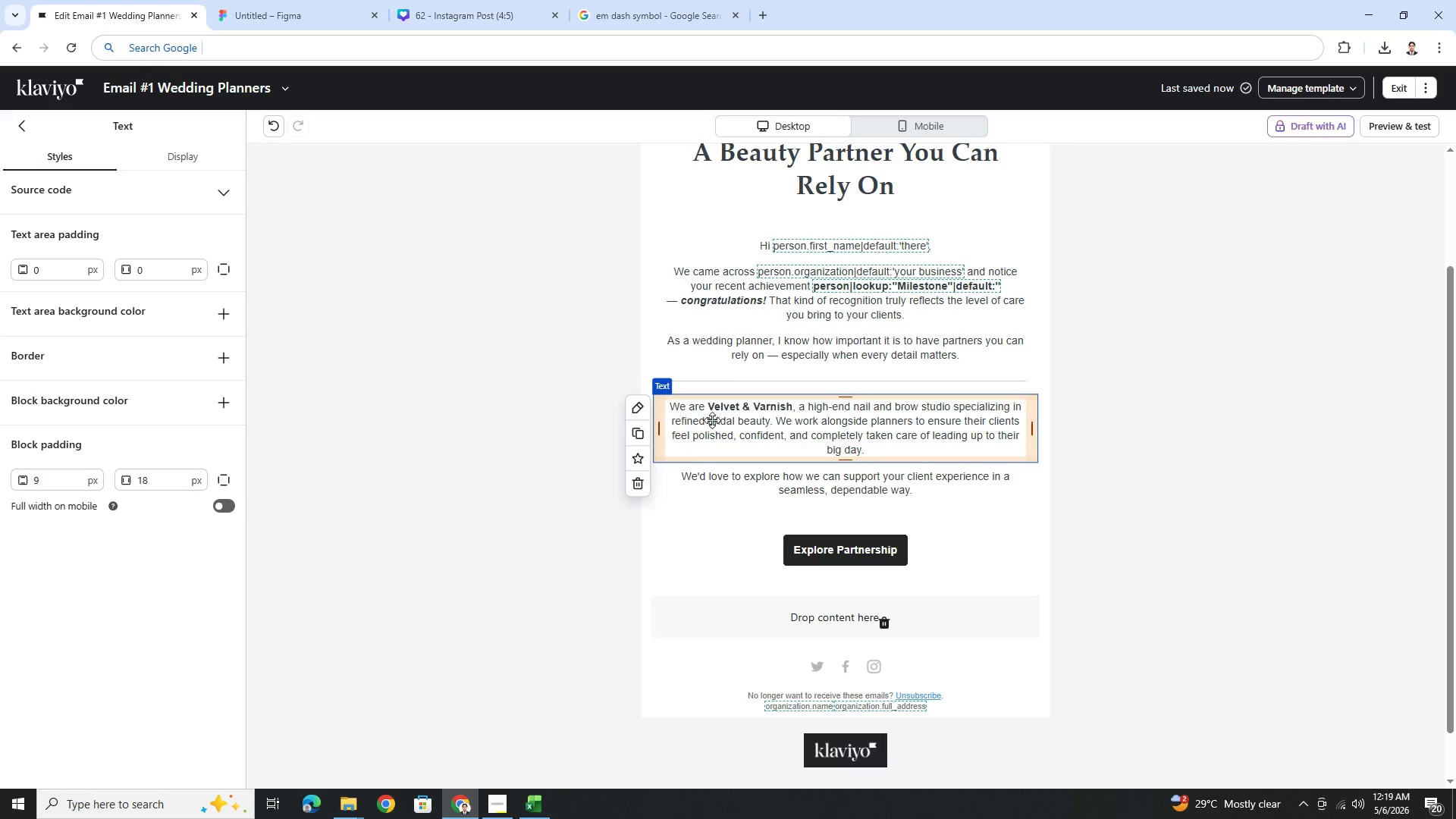 
wait(14.36)
 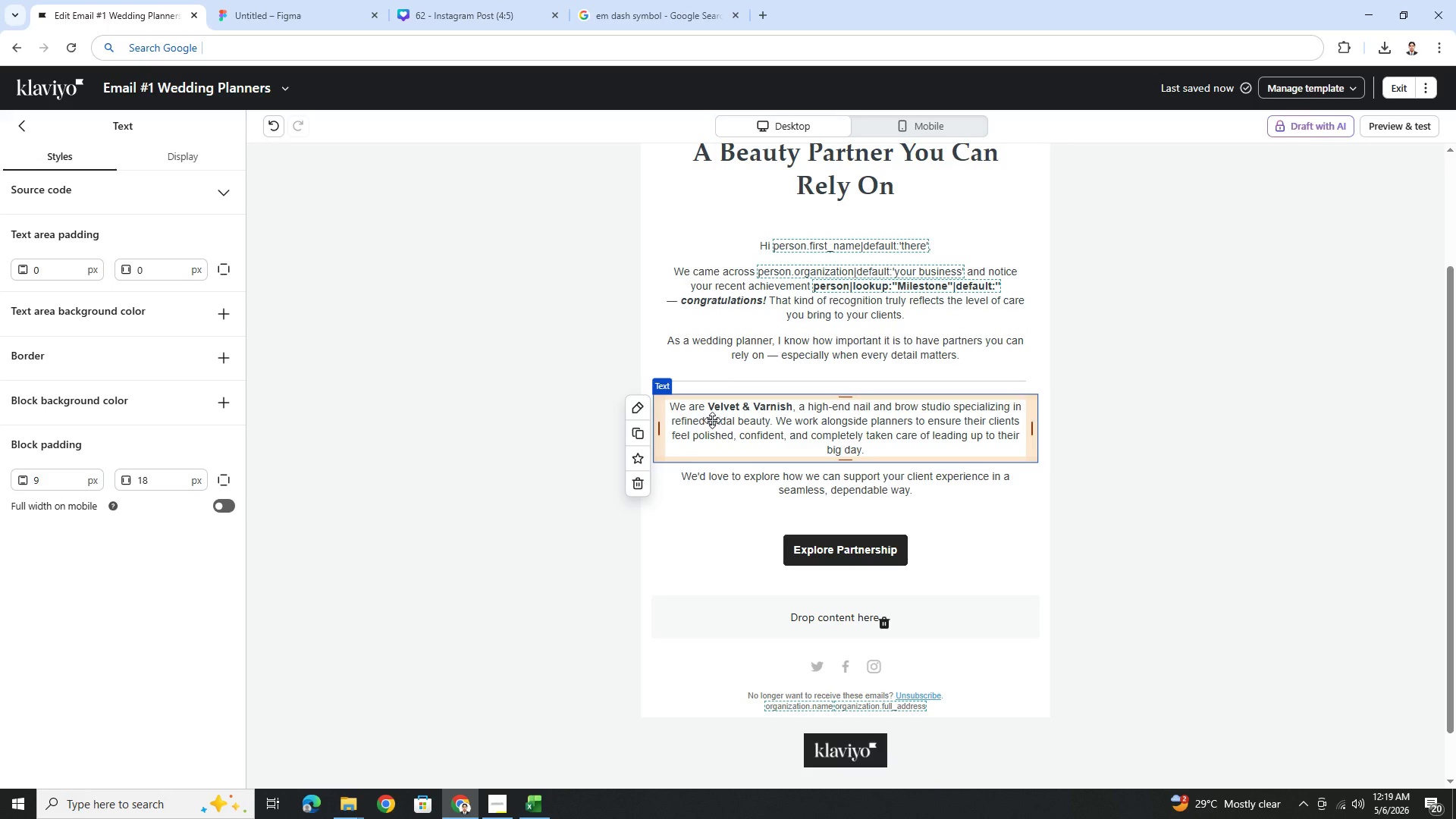 
left_click([1193, 487])
 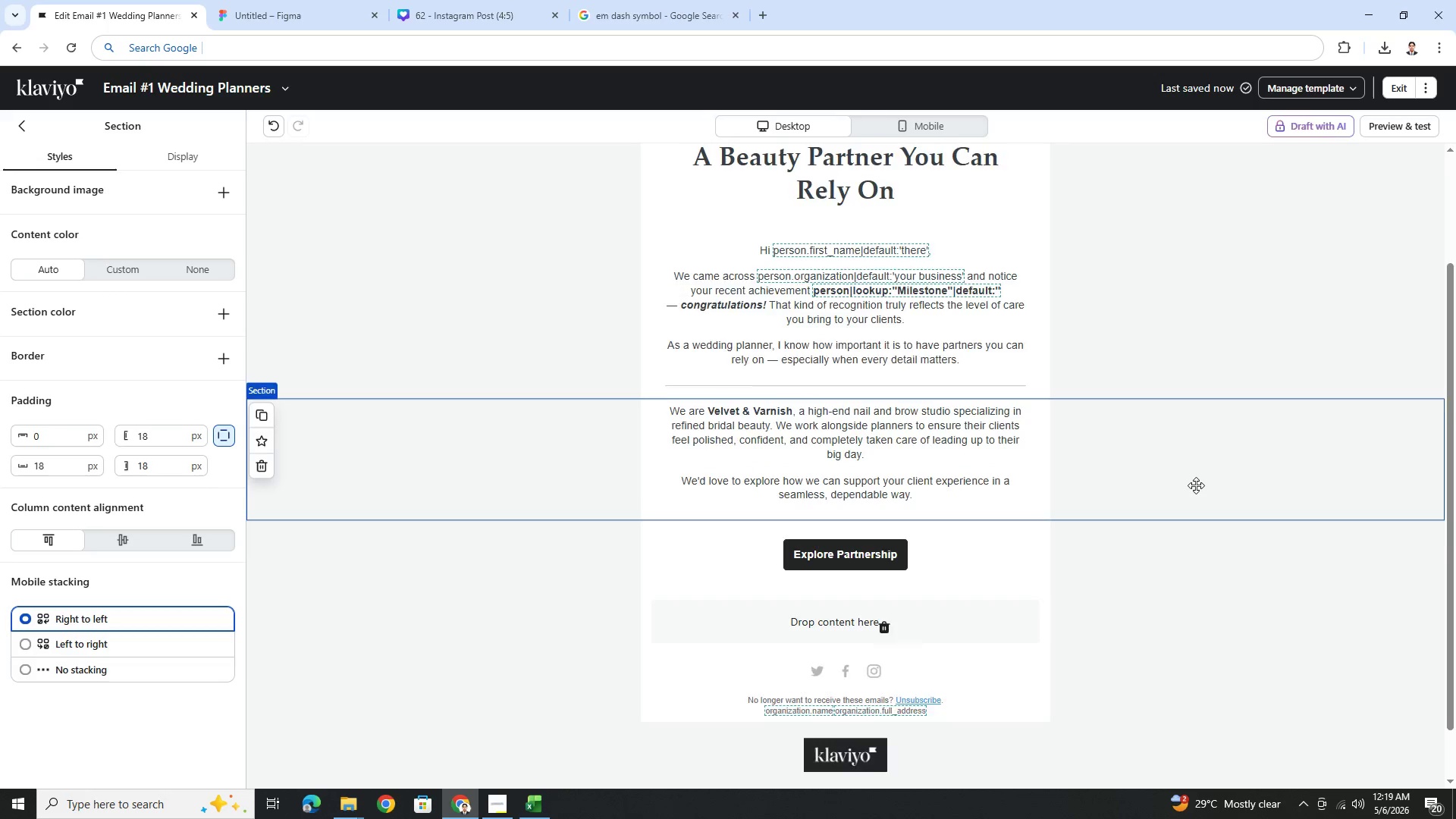 
scroll: coordinate [1196, 485], scroll_direction: up, amount: 3.0
 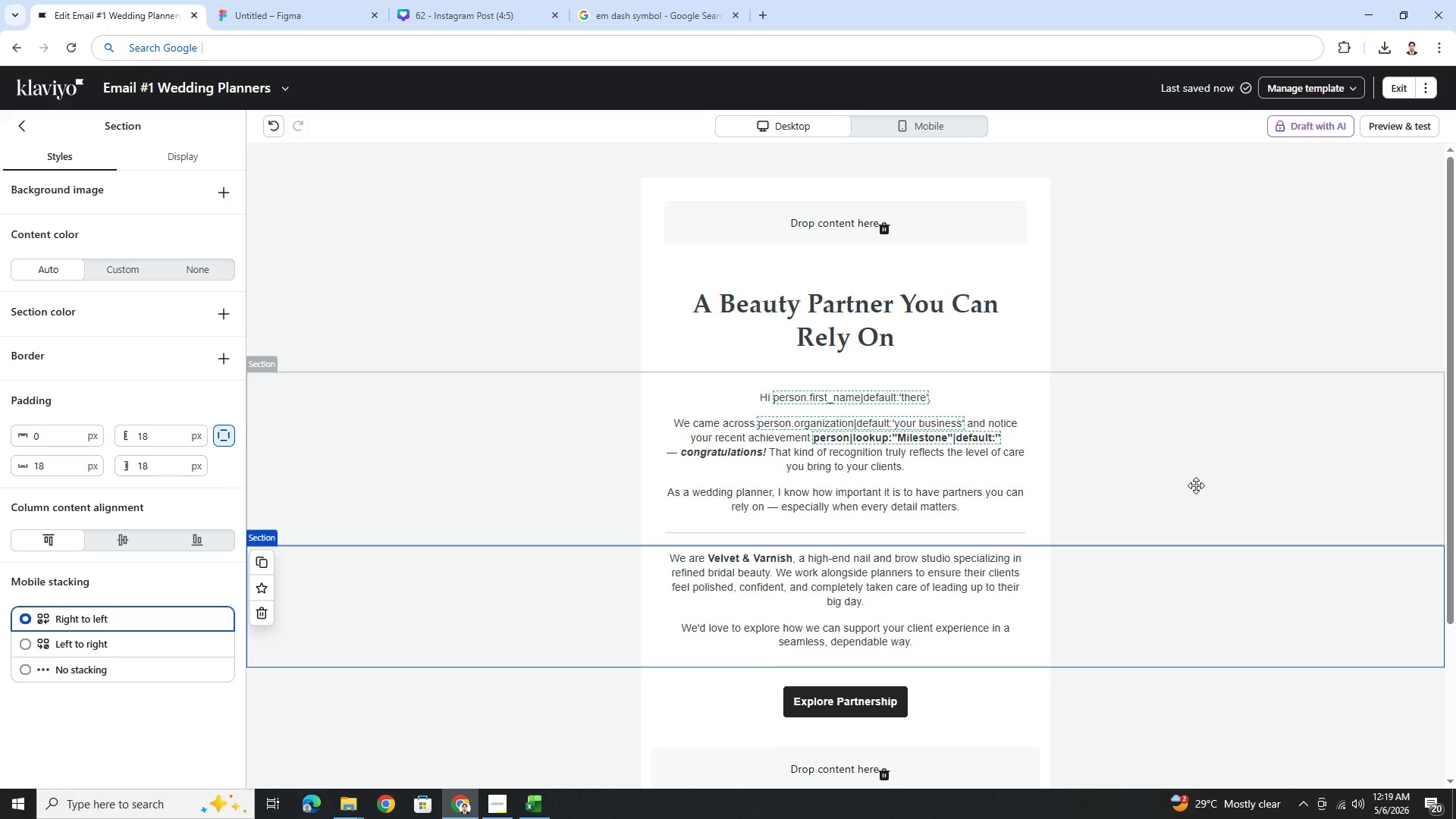 
scroll: coordinate [1199, 498], scroll_direction: down, amount: 4.0
 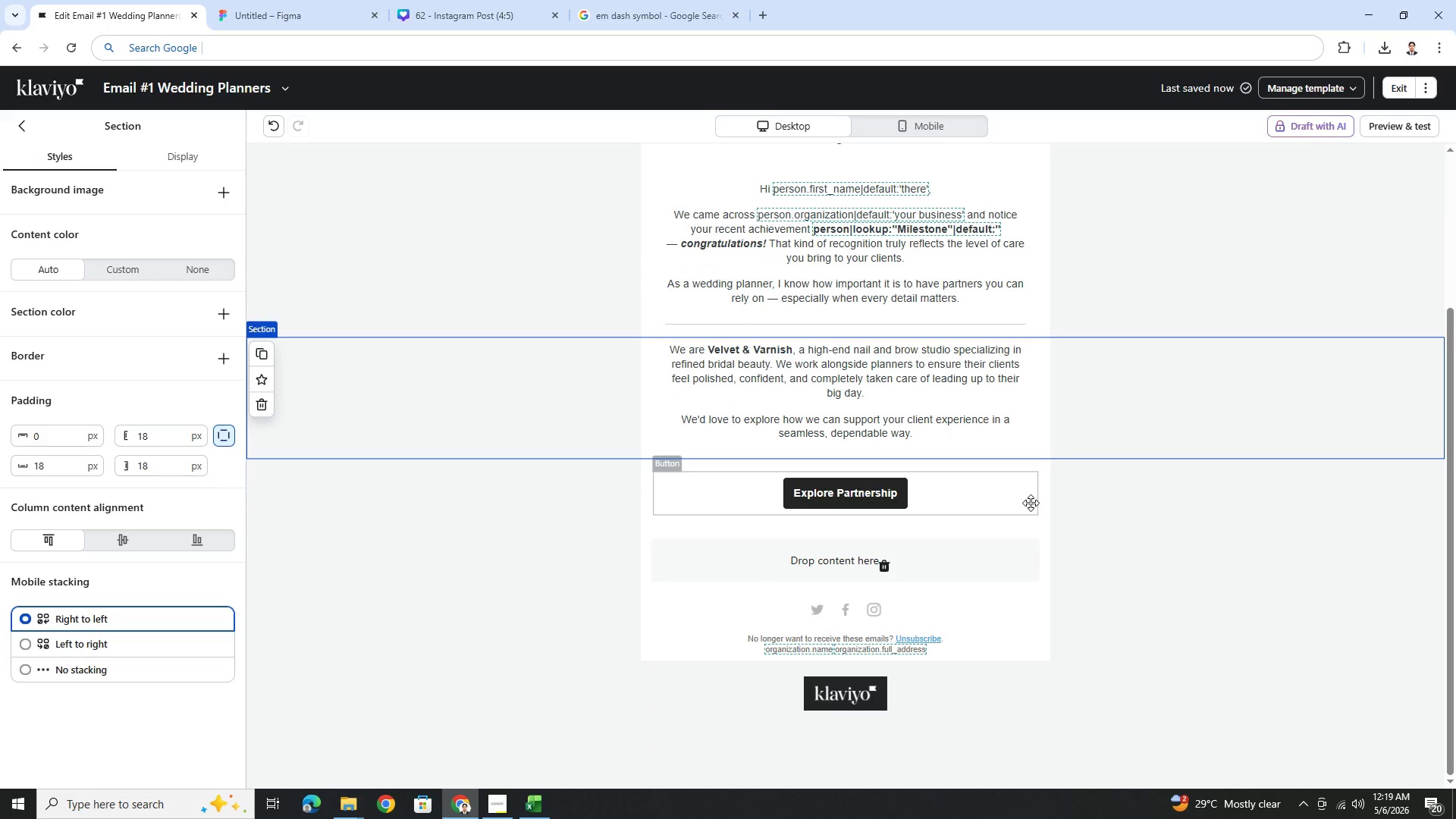 
wait(7.74)
 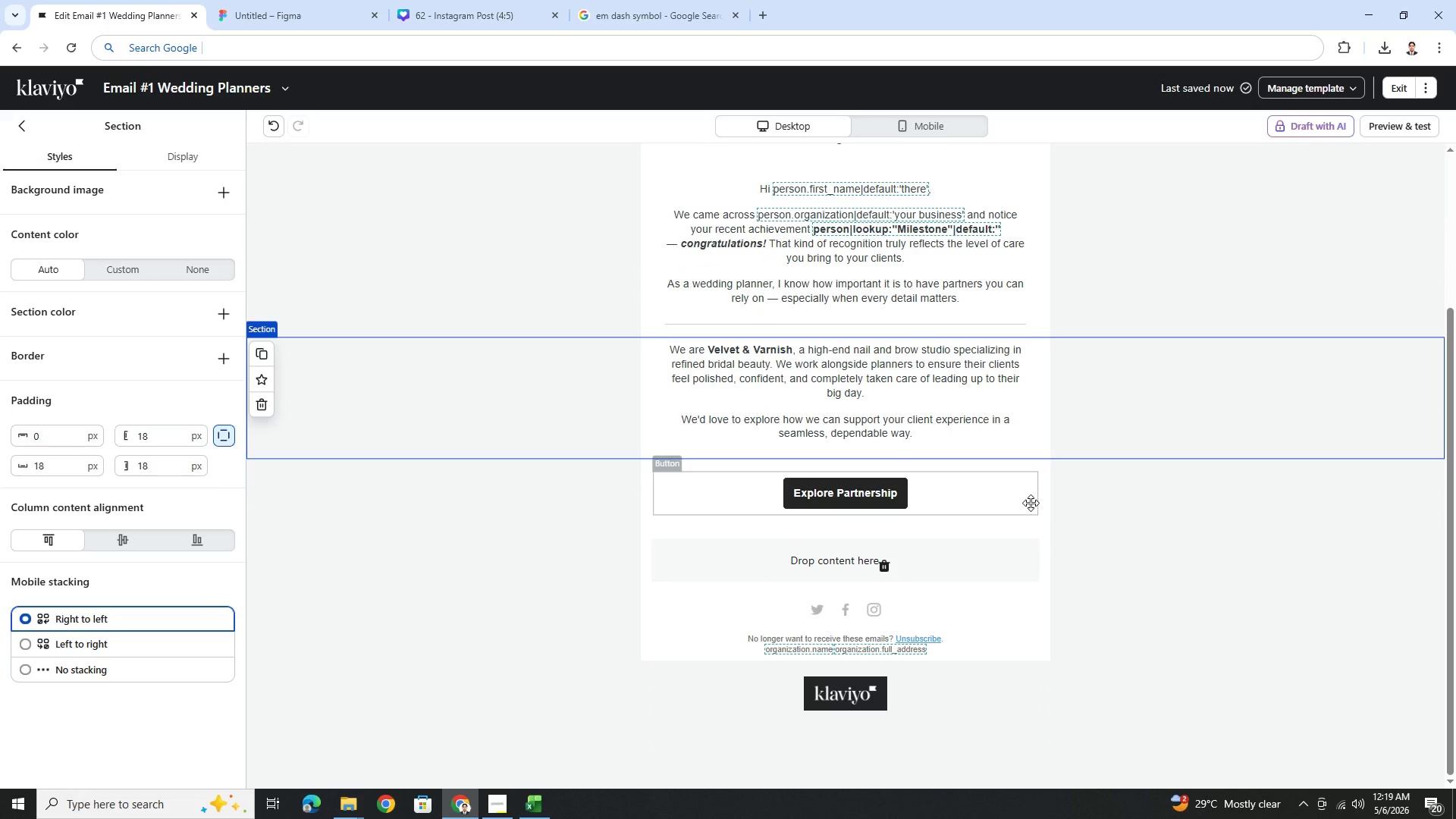 
left_click([278, 19])
 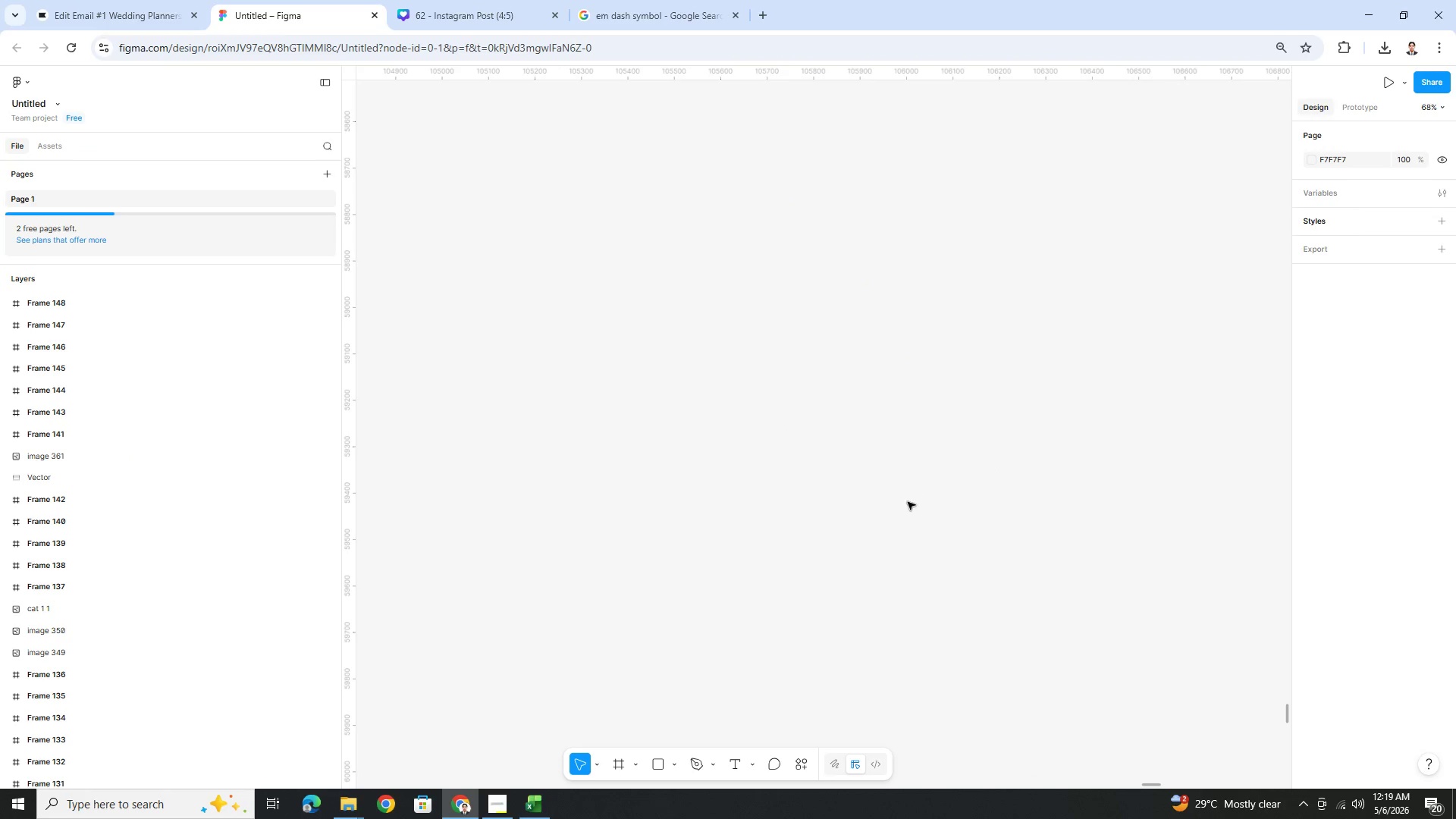 
hold_key(key=ControlLeft, duration=0.94)
scroll: coordinate [909, 505], scroll_direction: down, amount: 5.0
 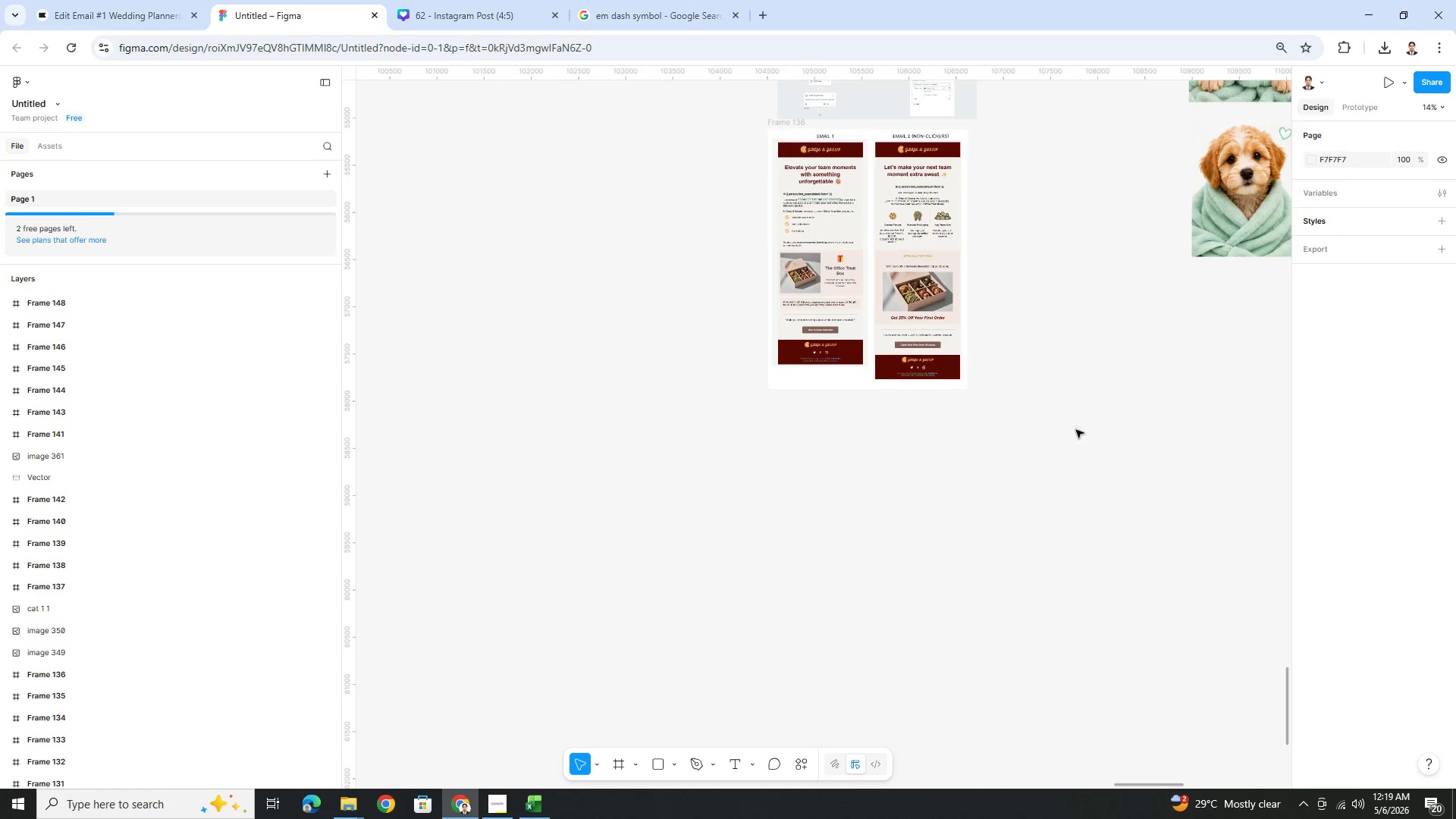 
hold_key(key=ControlLeft, duration=1.5)
scroll: coordinate [1169, 533], scroll_direction: up, amount: 3.0
 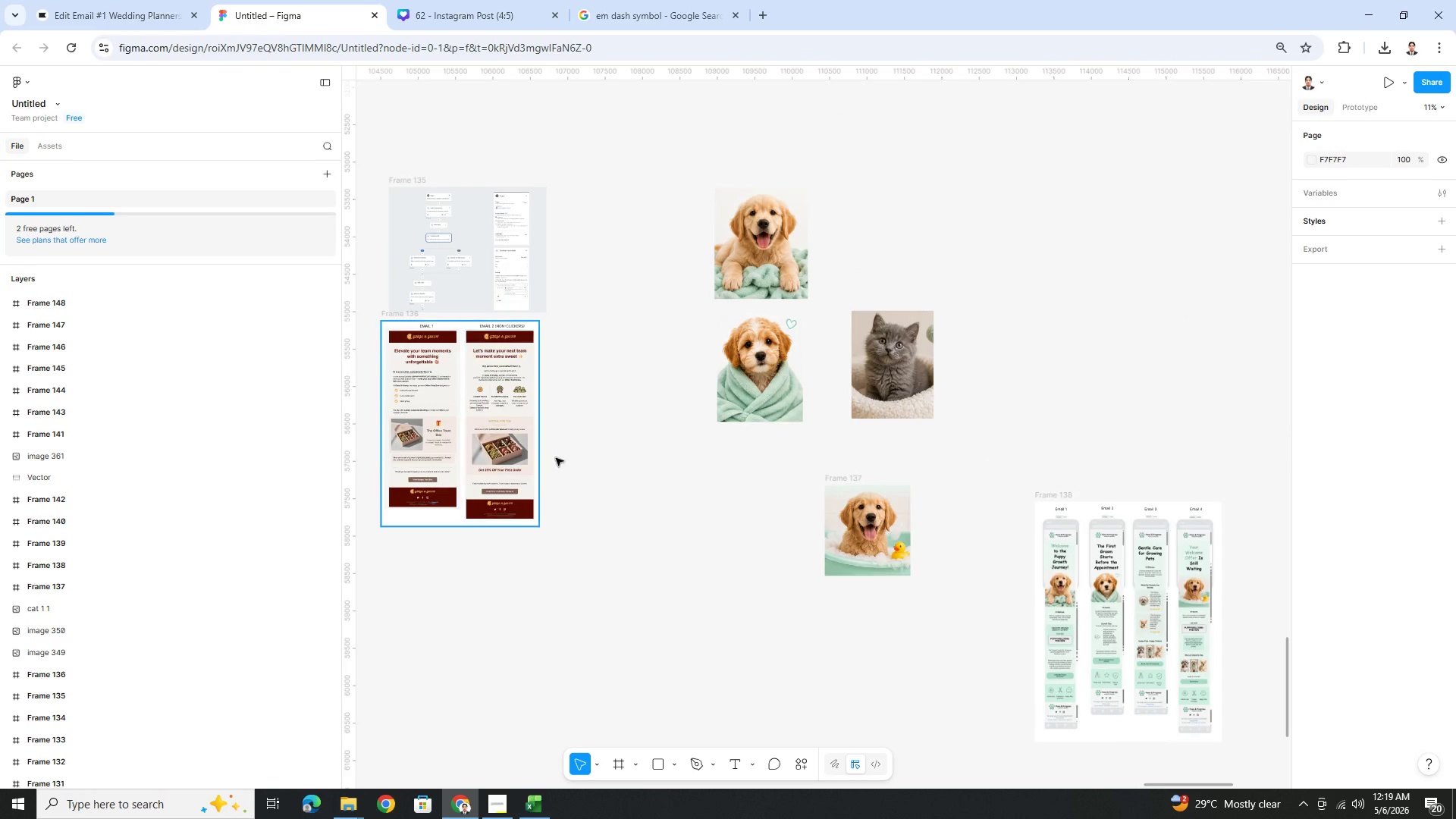 
hold_key(key=ControlLeft, duration=1.52)
scroll: coordinate [556, 463], scroll_direction: down, amount: 9.0
 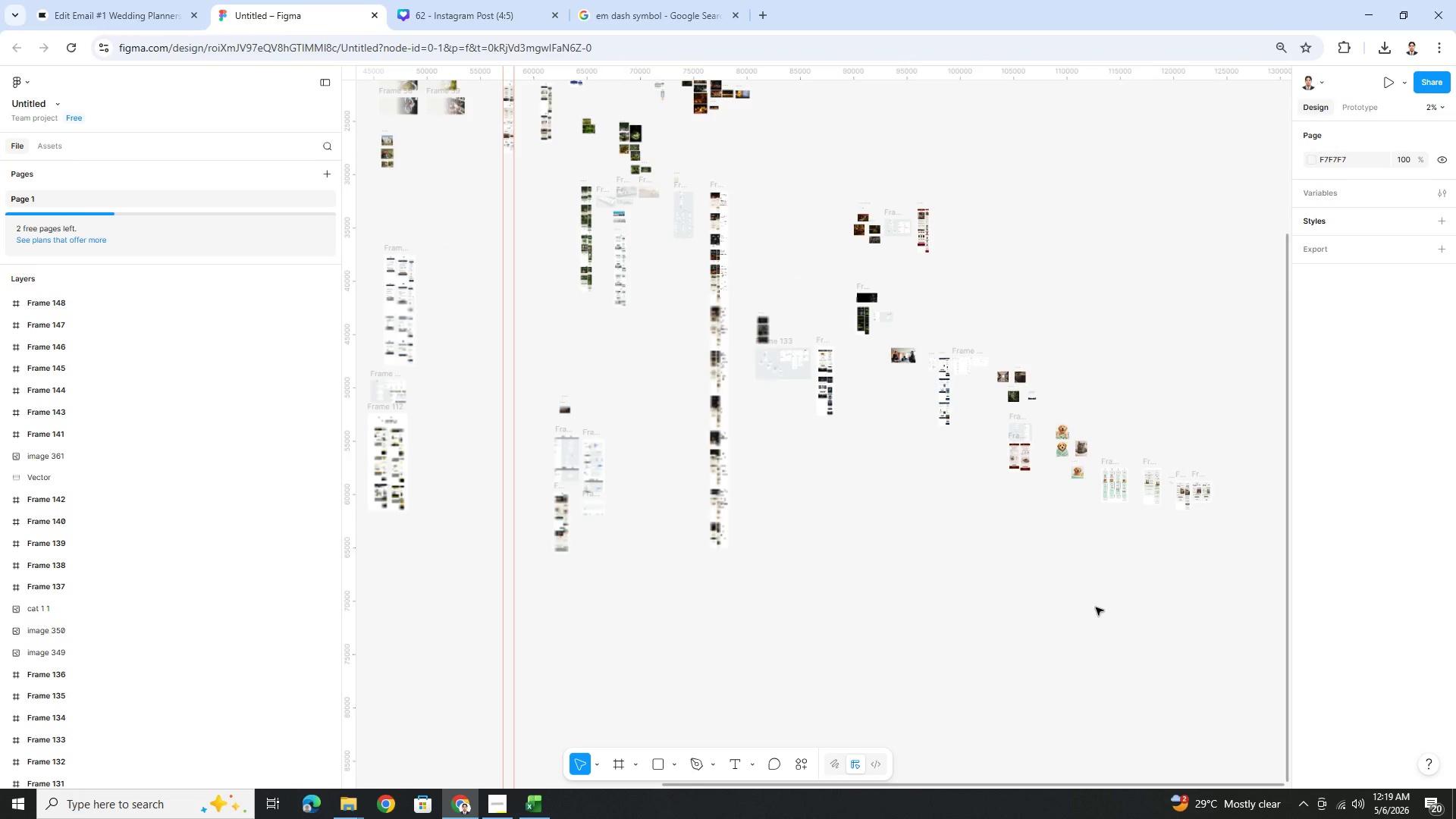 
hold_key(key=ControlLeft, duration=0.42)
scroll: coordinate [971, 504], scroll_direction: up, amount: 4.0
 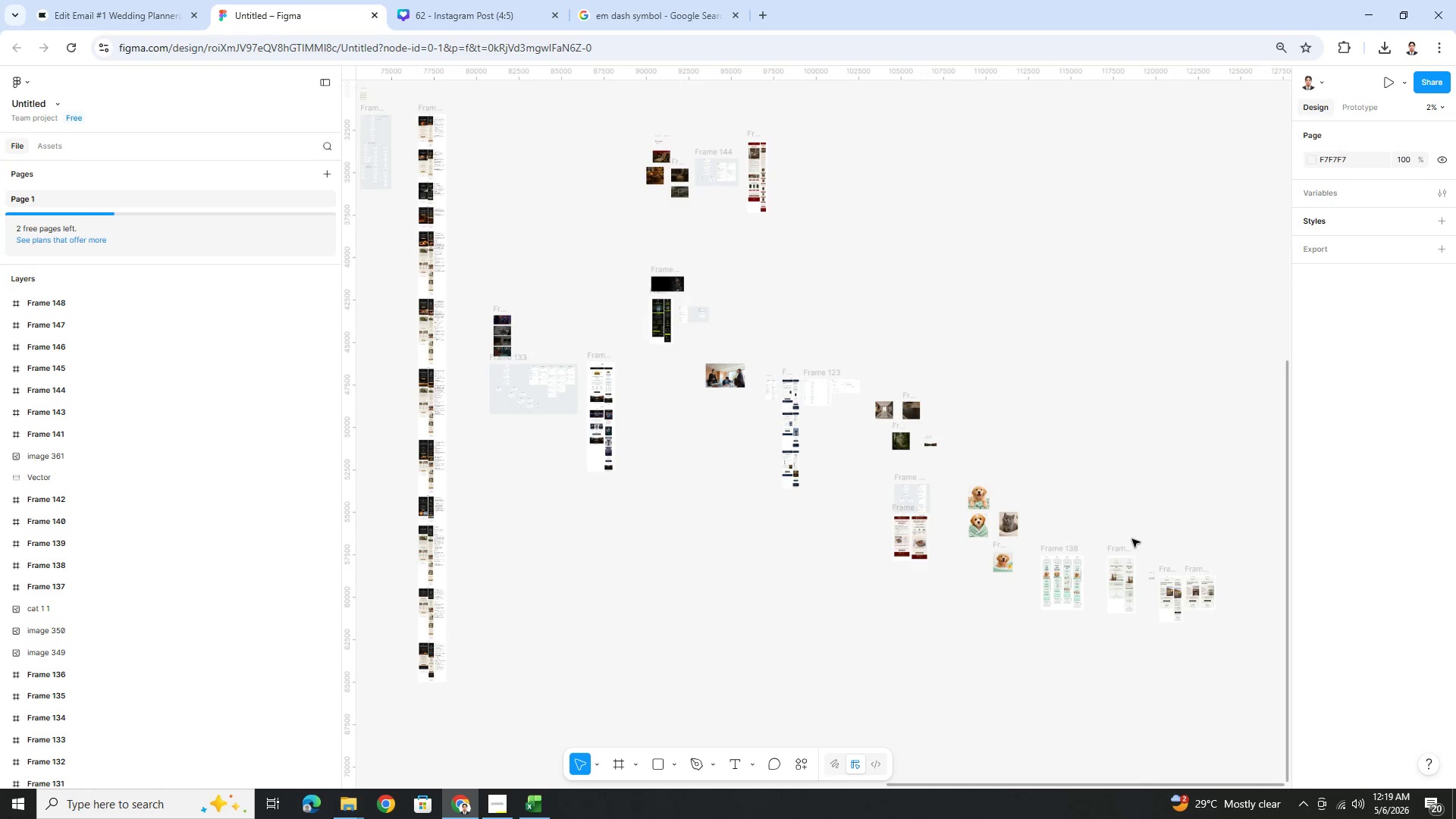 
hold_key(key=ControlLeft, duration=0.31)
 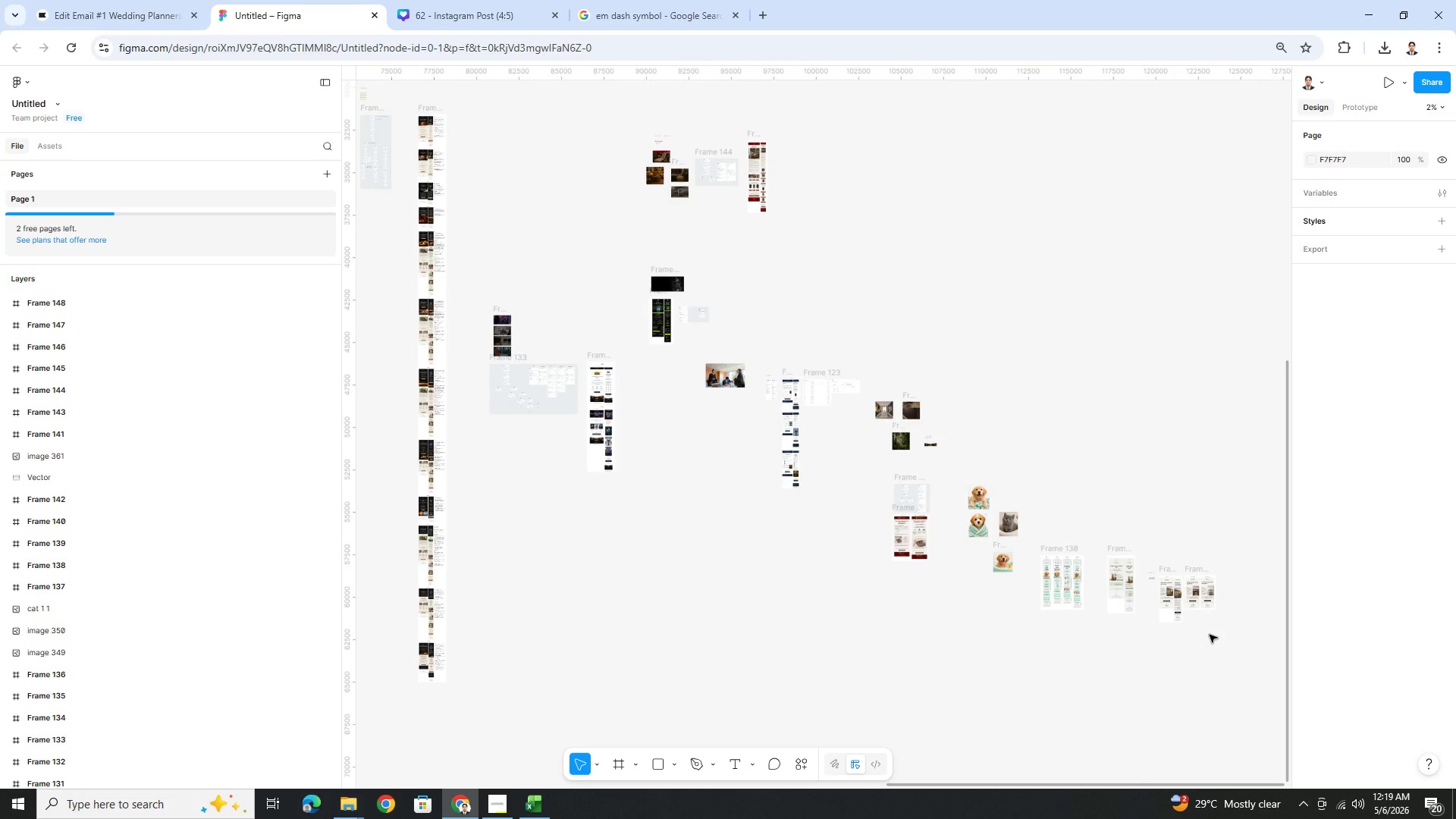 
hold_key(key=ControlLeft, duration=1.53)
scroll: coordinate [695, 632], scroll_direction: down, amount: 1.0
 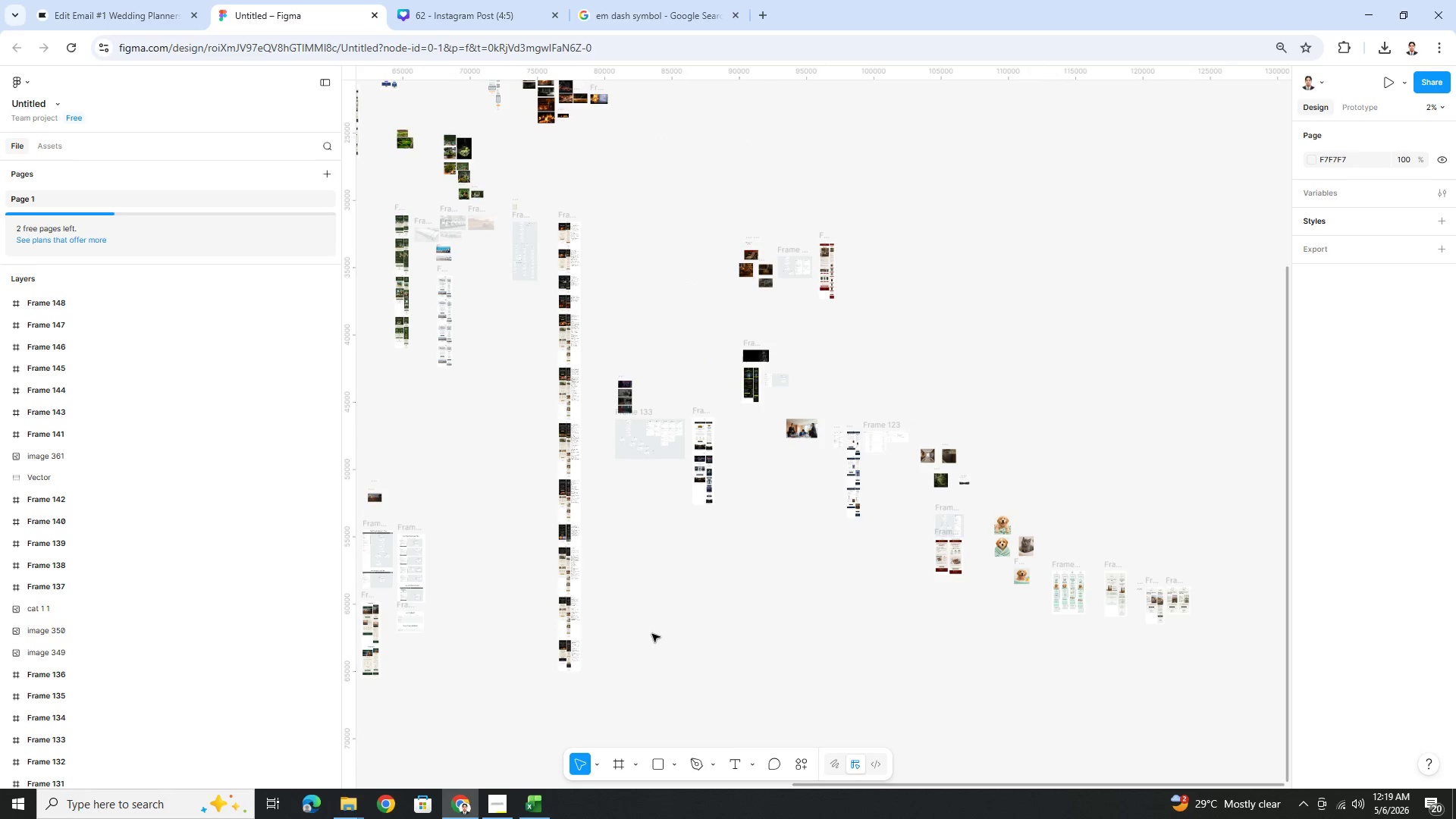 
hold_key(key=ControlLeft, duration=1.51)
hold_key(key=ControlLeft, duration=1.52)
scroll: coordinate [1207, 649], scroll_direction: up, amount: 8.0
 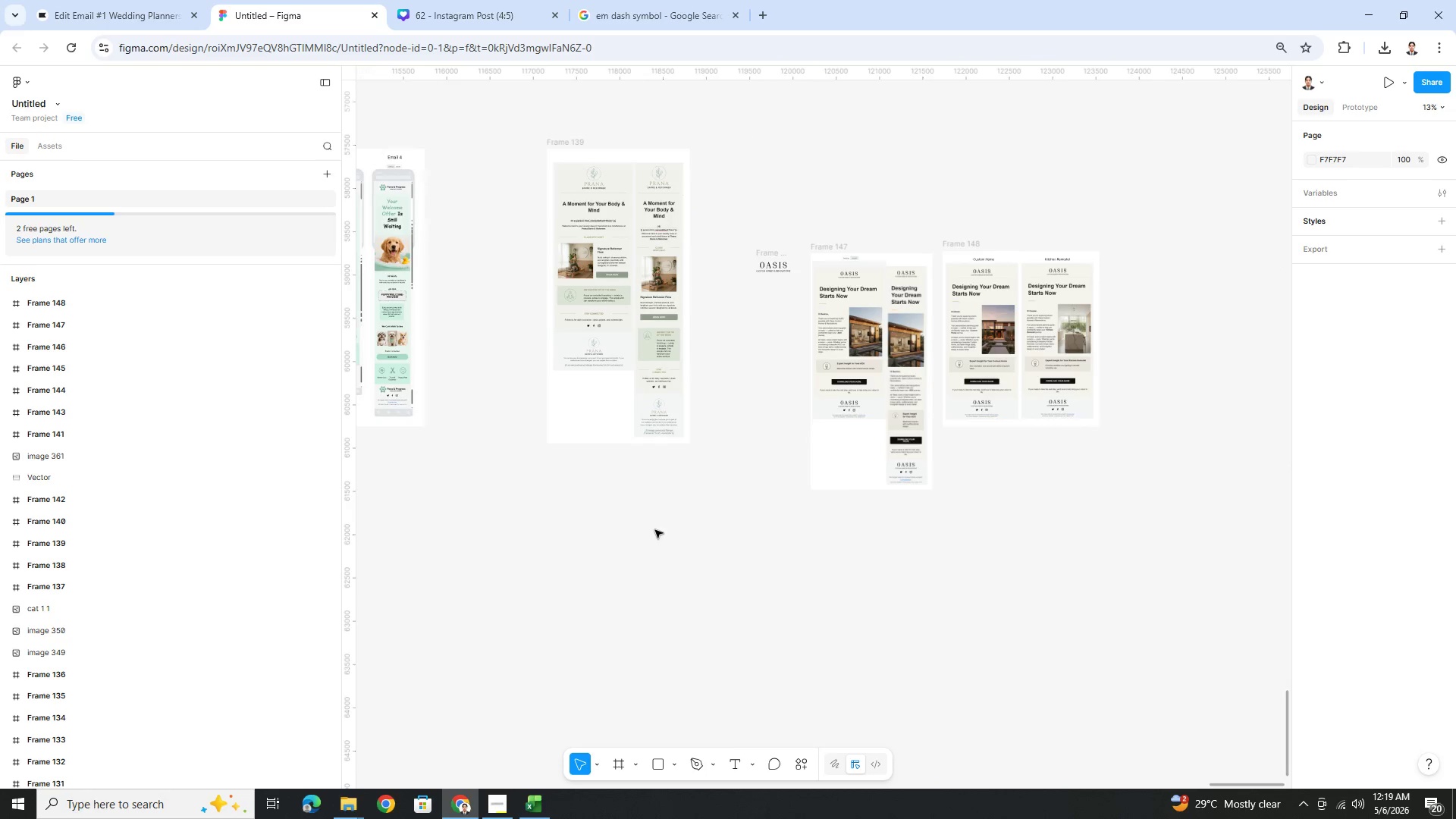 
hold_key(key=ControlLeft, duration=0.97)
scroll: coordinate [938, 529], scroll_direction: down, amount: 1.0
 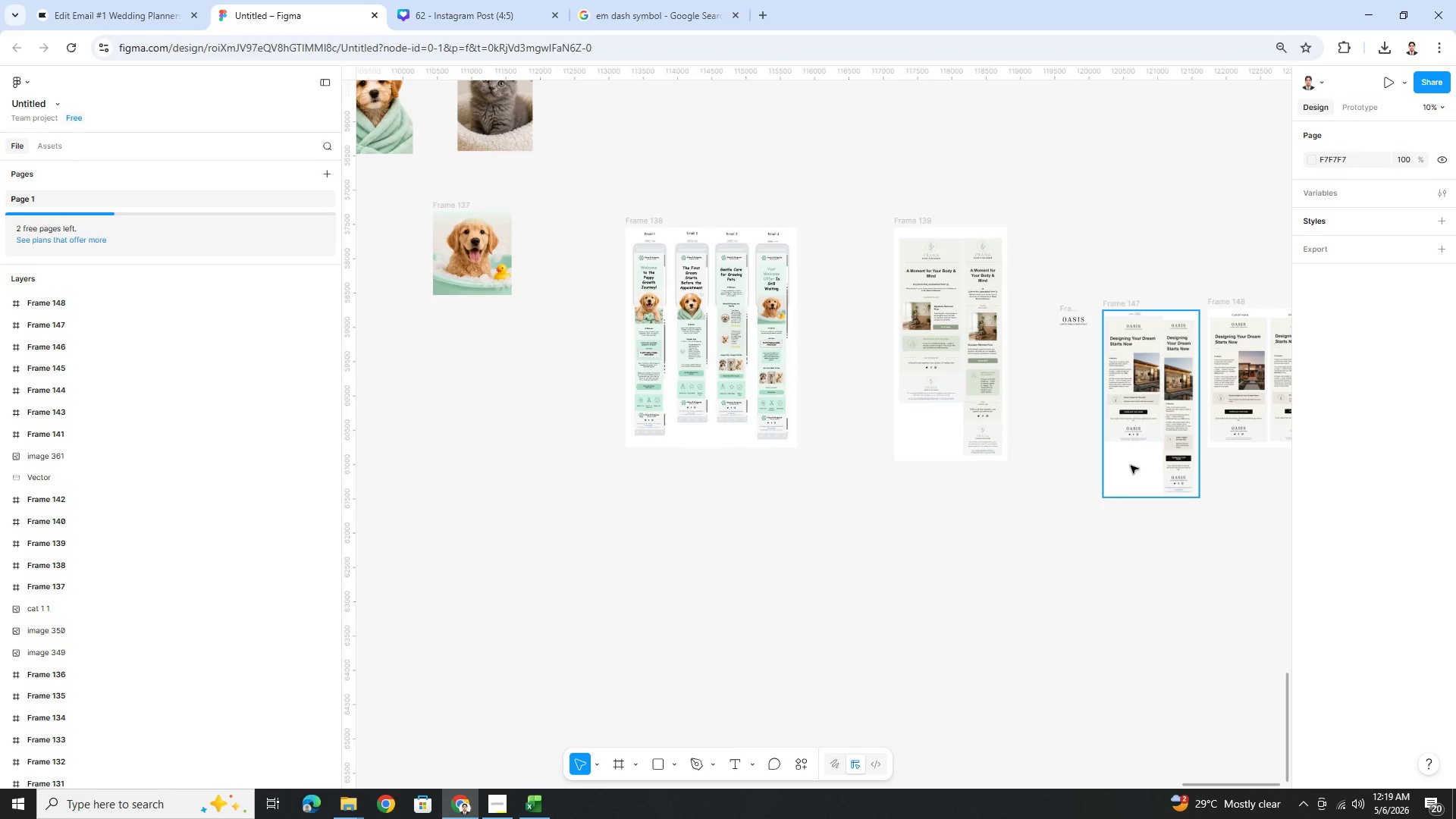 
hold_key(key=ControlLeft, duration=0.67)
 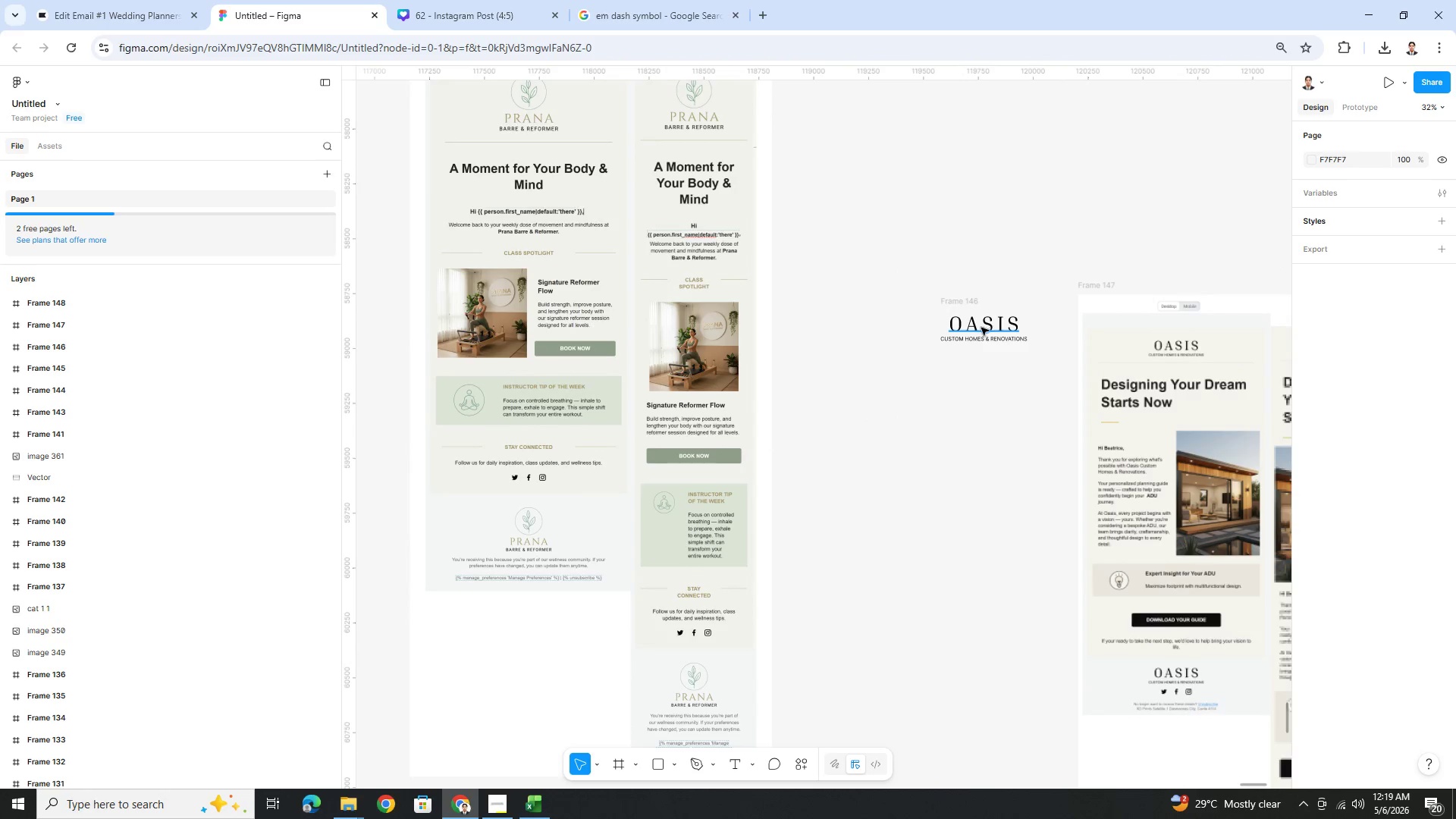 
hold_key(key=ControlLeft, duration=2.19)
 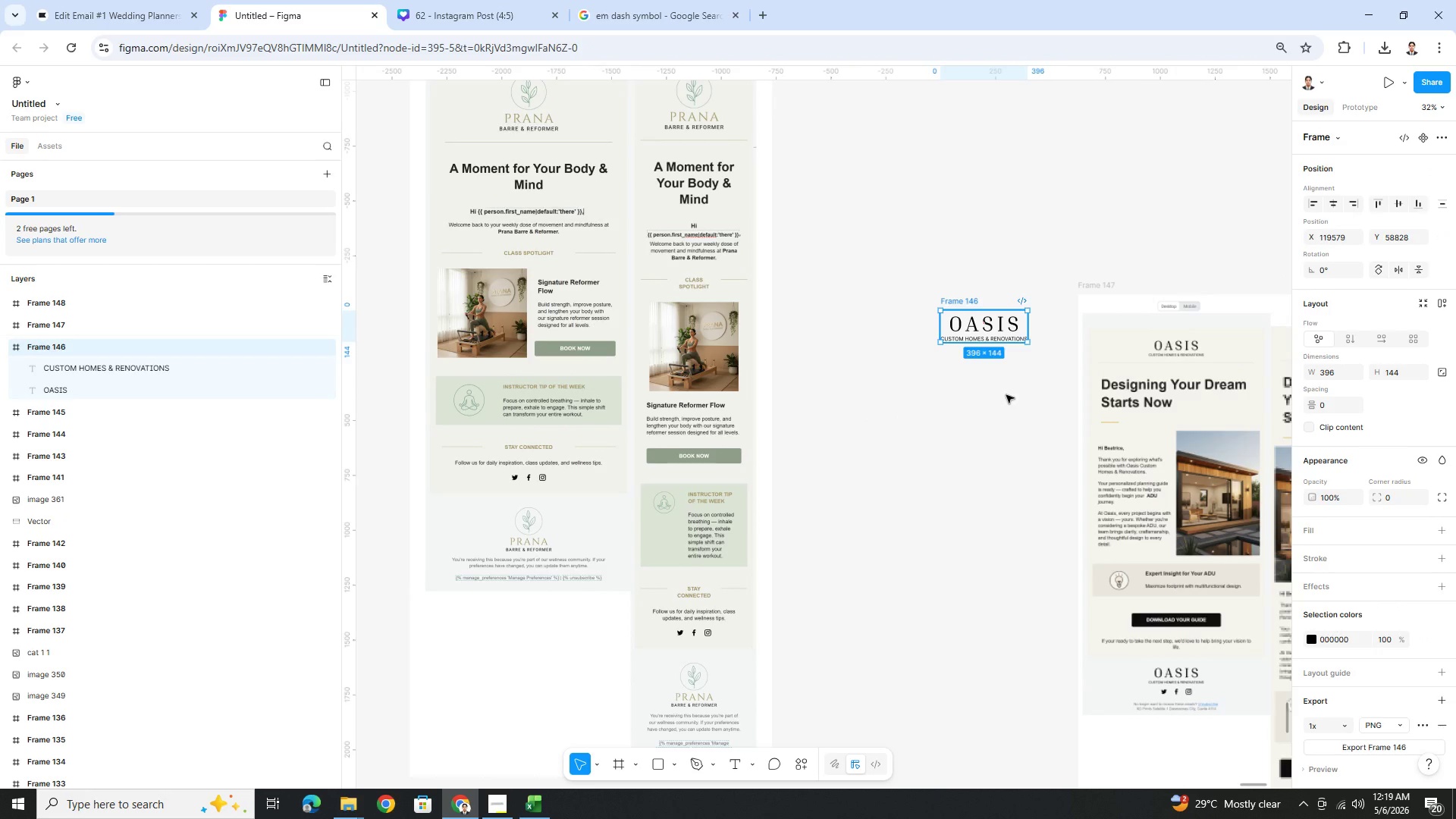 
scroll: coordinate [1109, 318], scroll_direction: up, amount: 5.0
 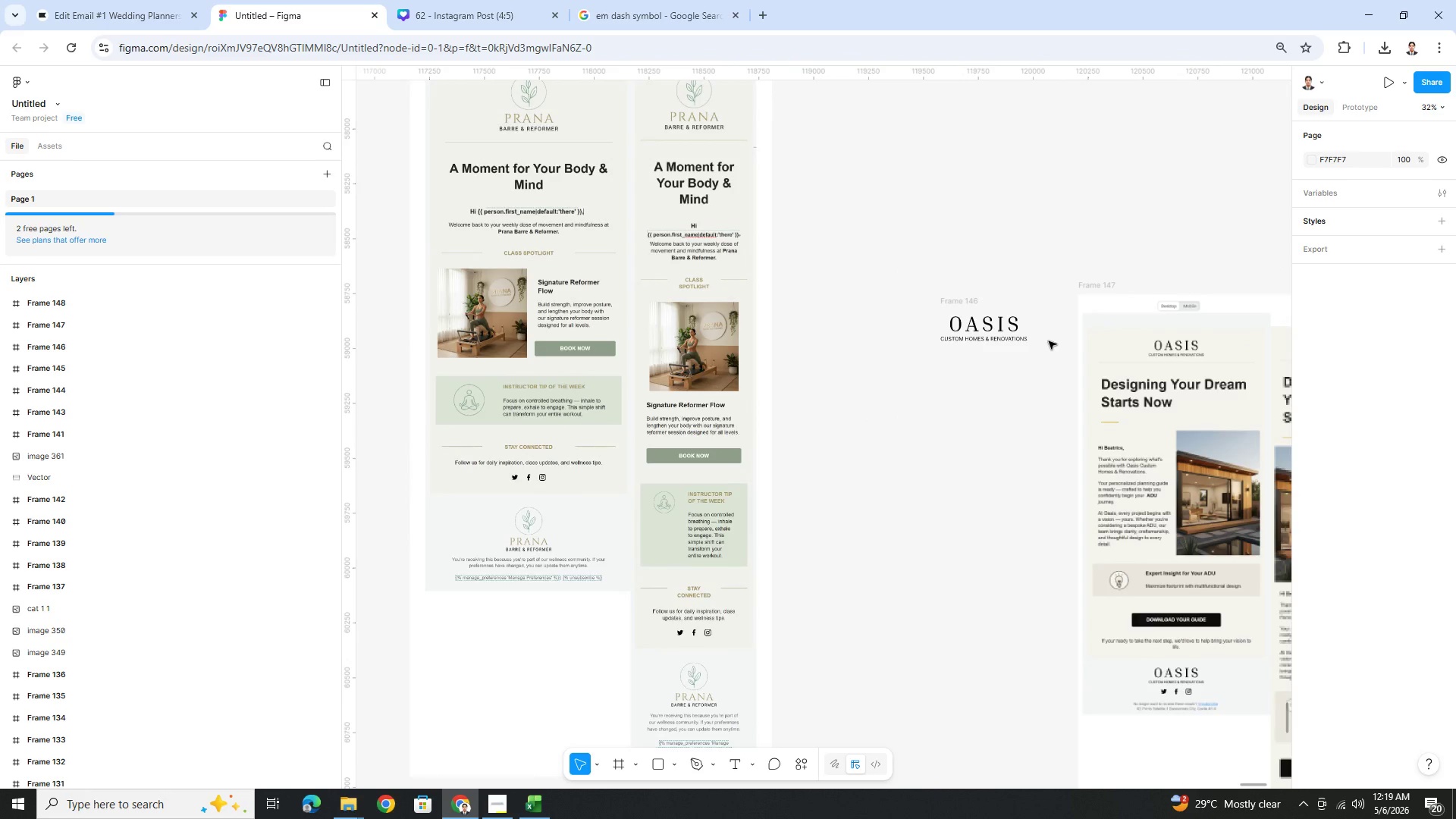 
left_click([981, 325])
 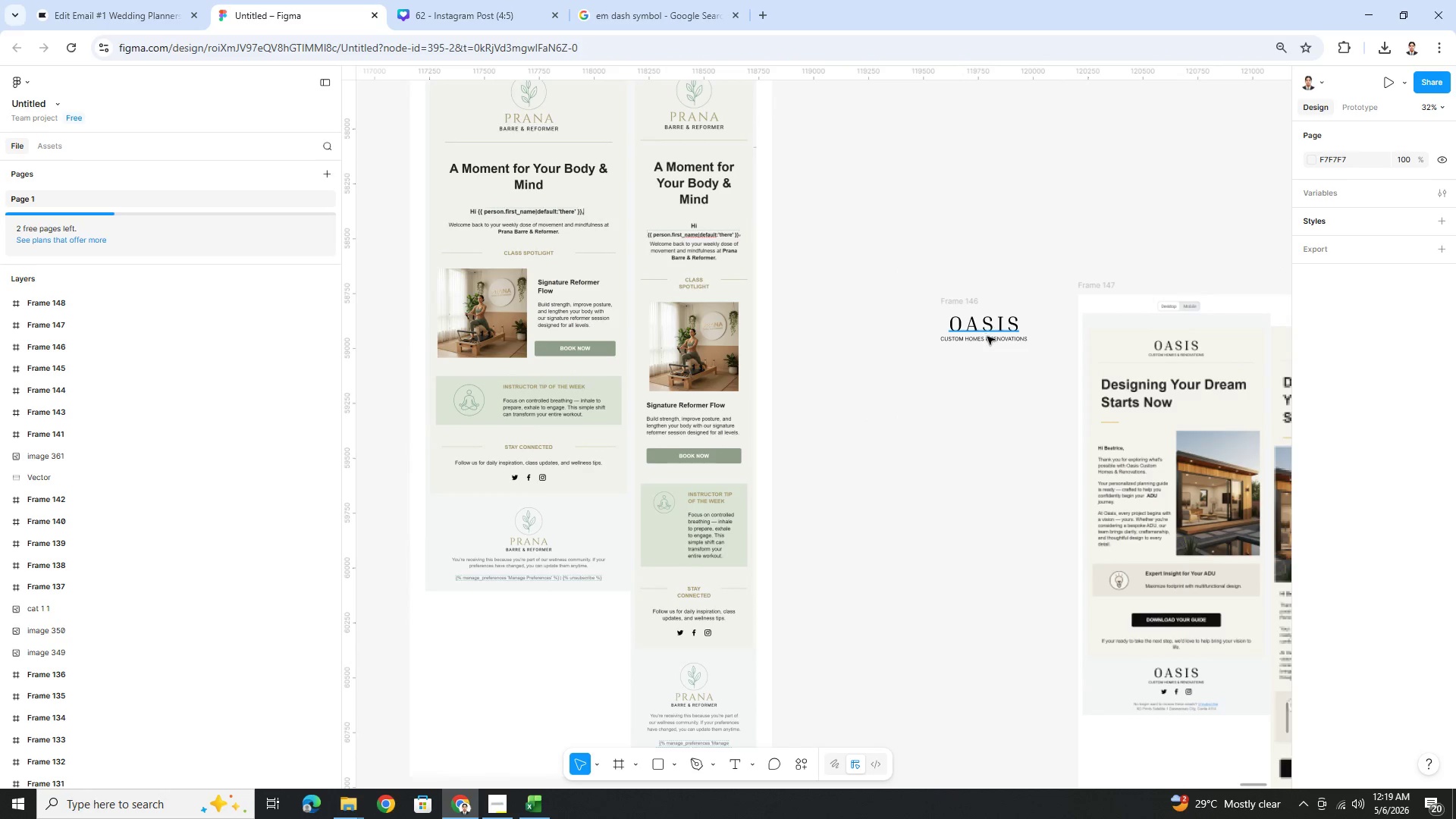 
hold_key(key=ShiftLeft, duration=0.66)
 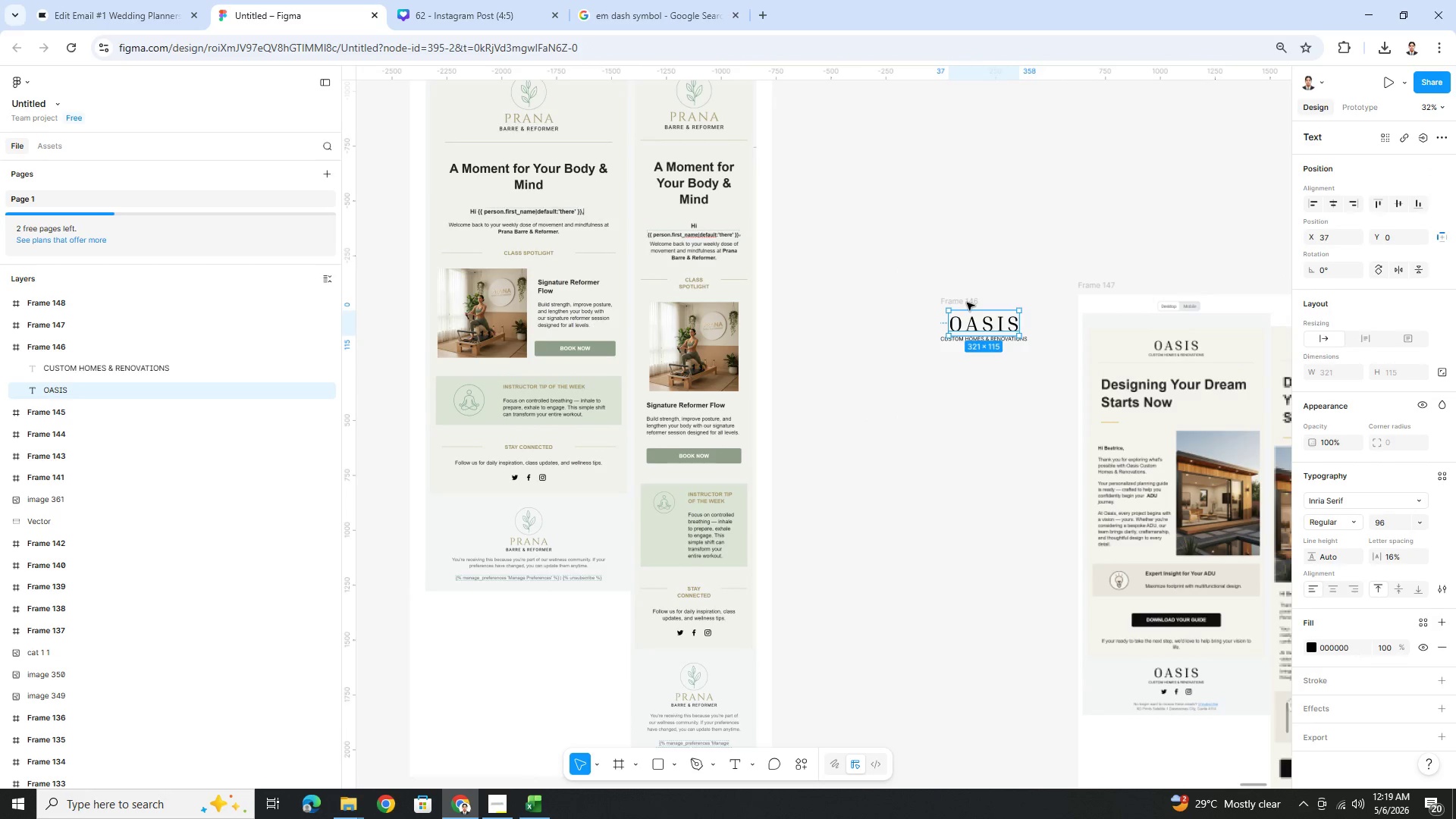 
left_click([966, 302])
 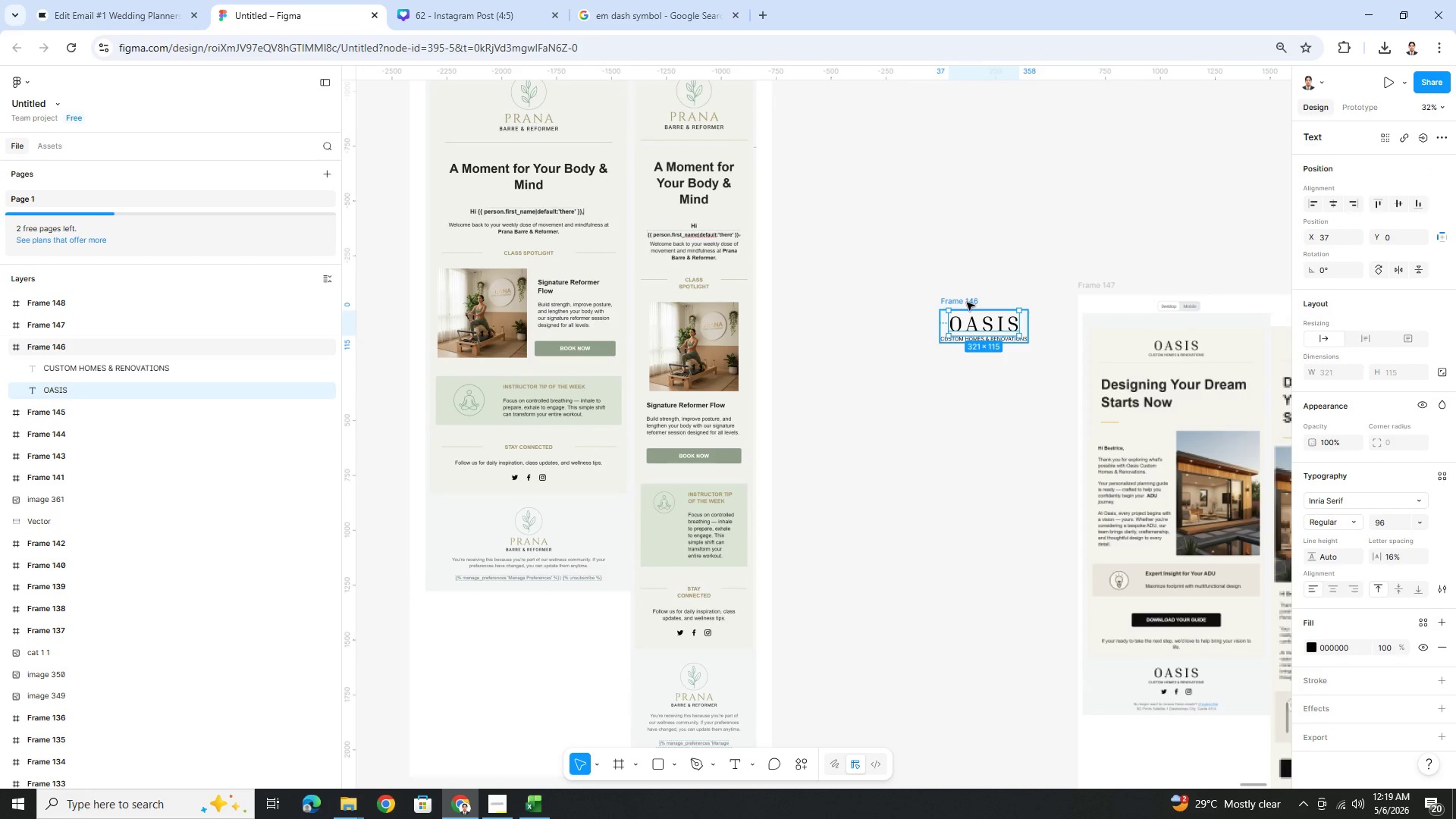 
key(Control+C)
 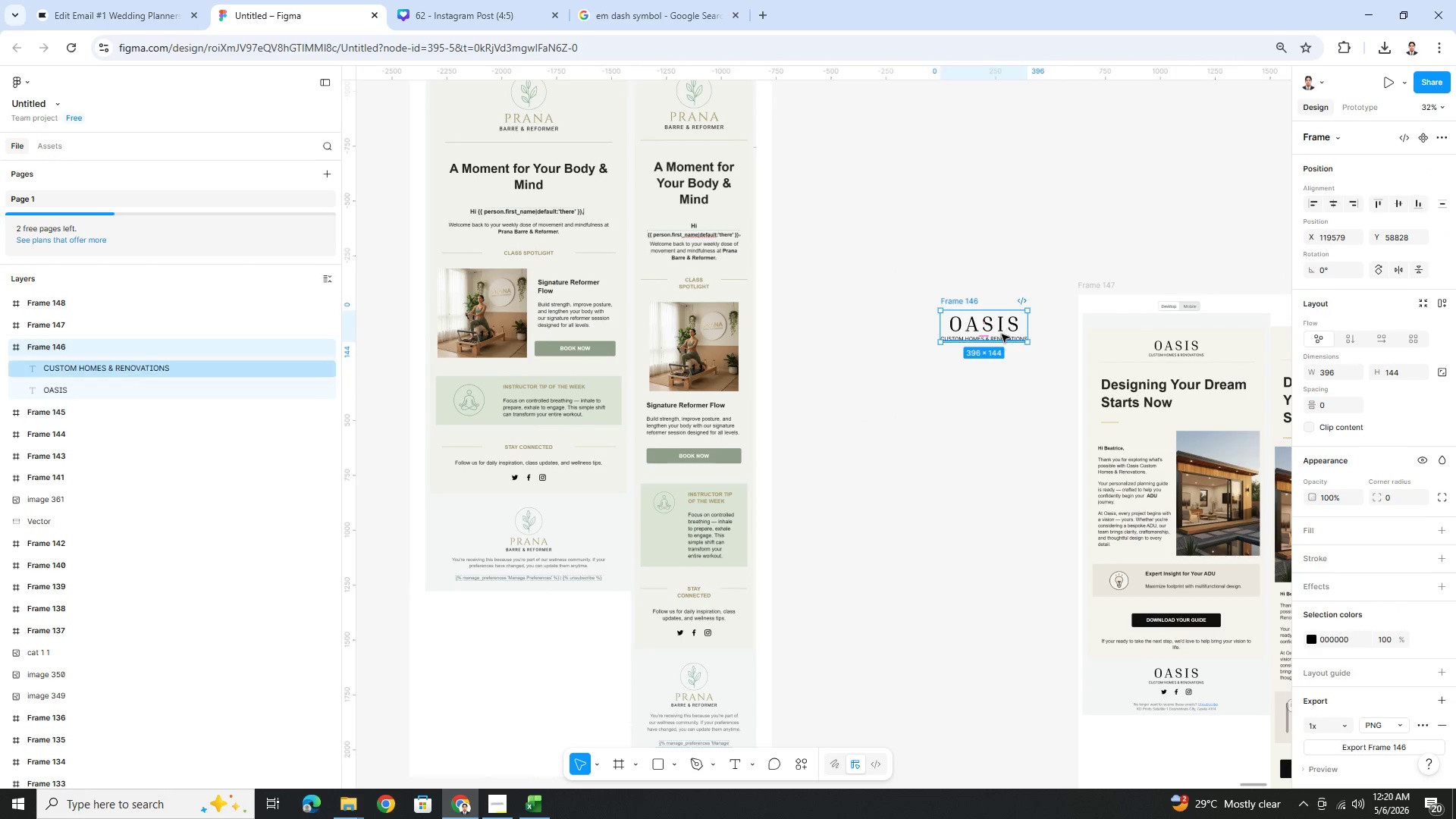 
key(Control+V)
 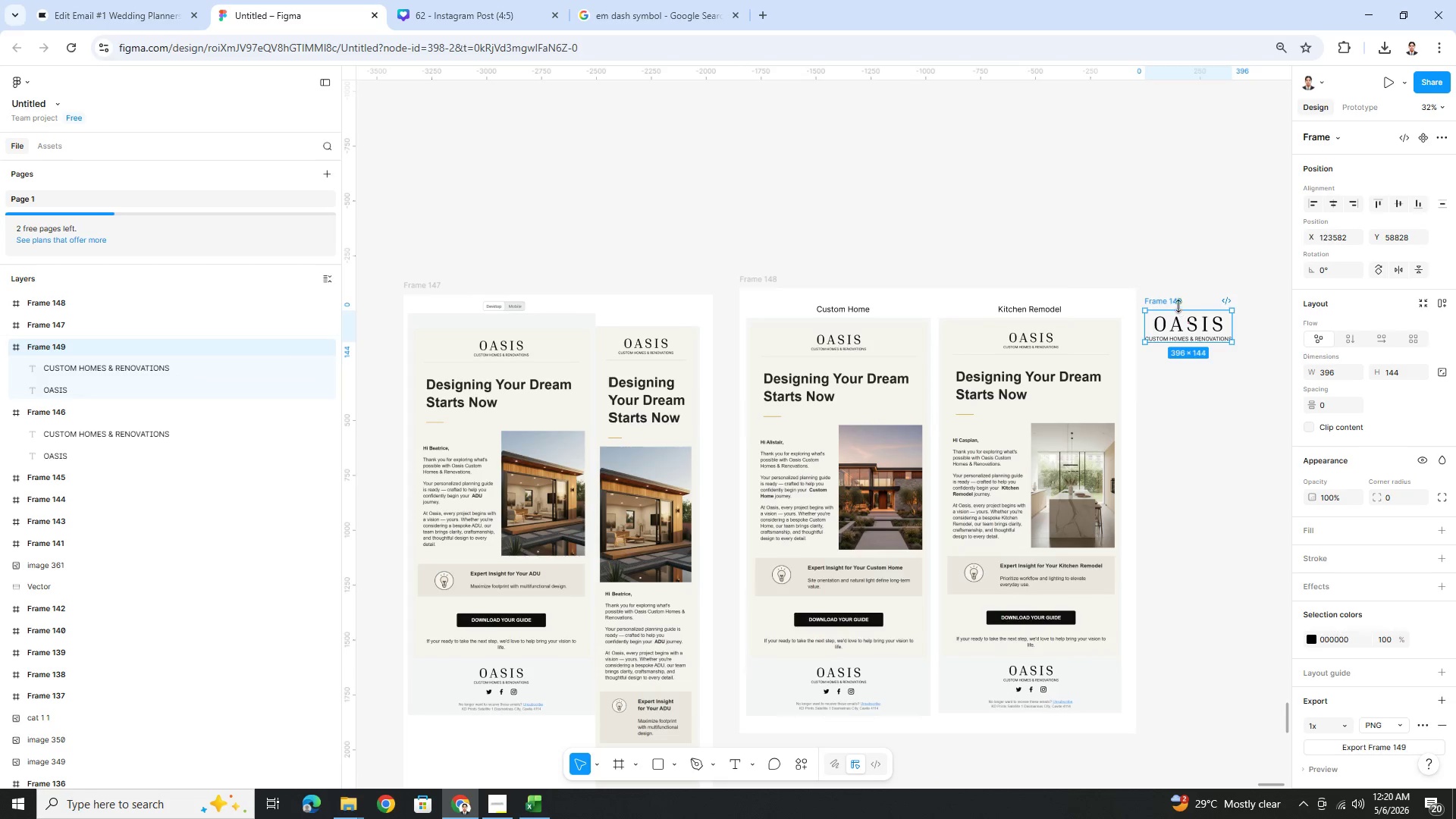 
left_click_drag(start_coordinate=[1178, 303], to_coordinate=[1195, 659])
 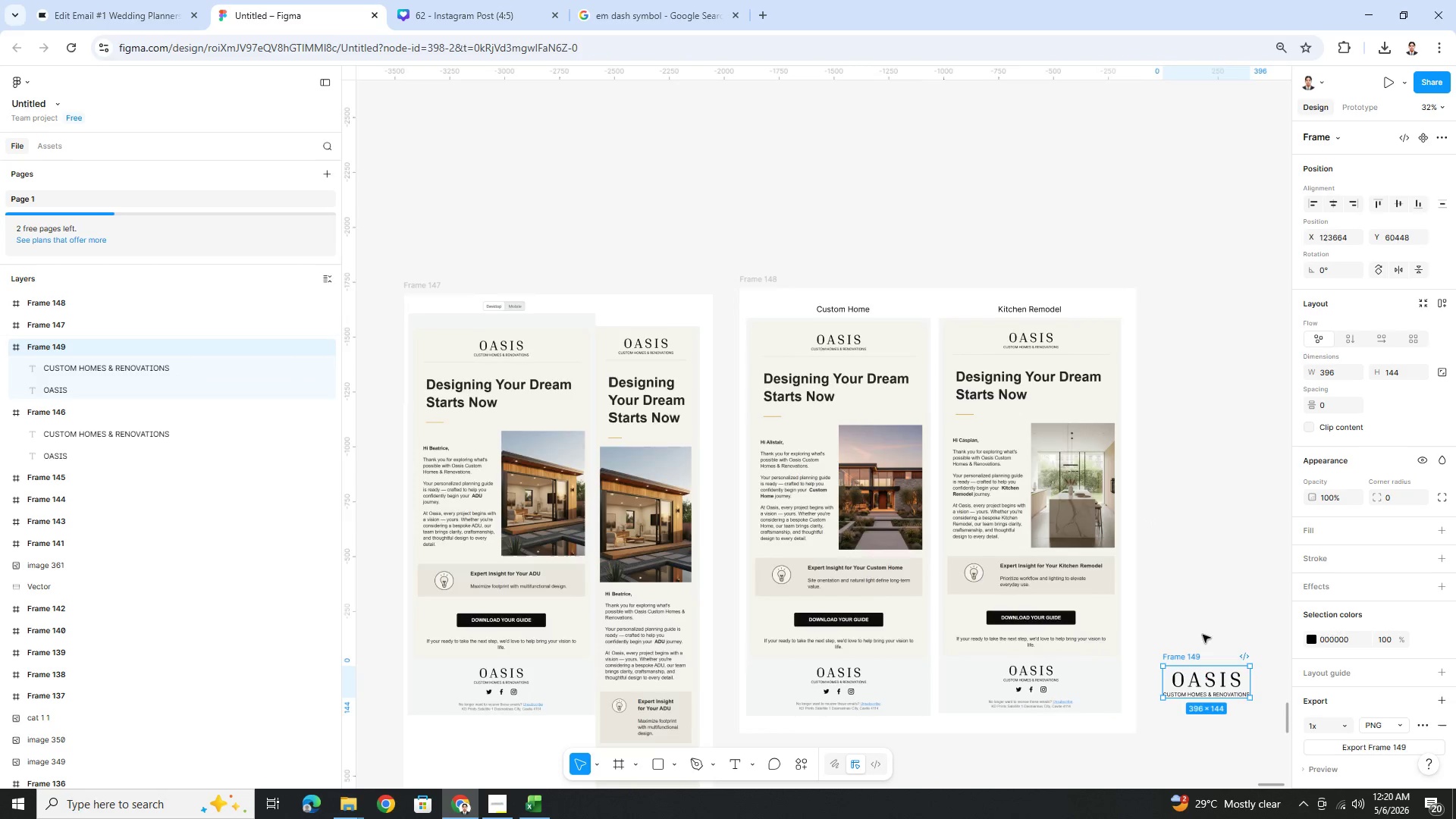 
scroll: coordinate [1202, 591], scroll_direction: down, amount: 6.0
 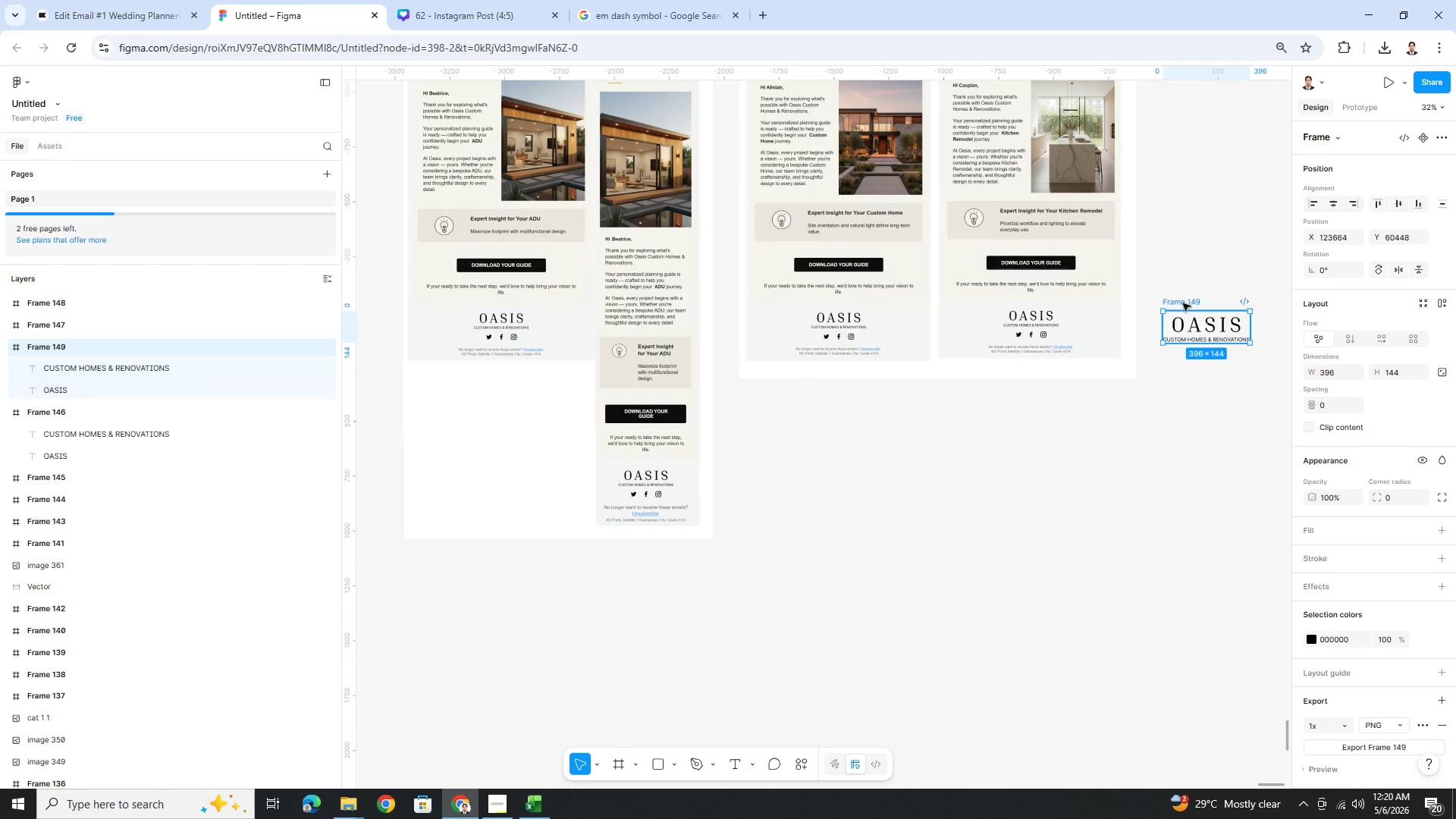 
left_click_drag(start_coordinate=[1182, 303], to_coordinate=[751, 709])
 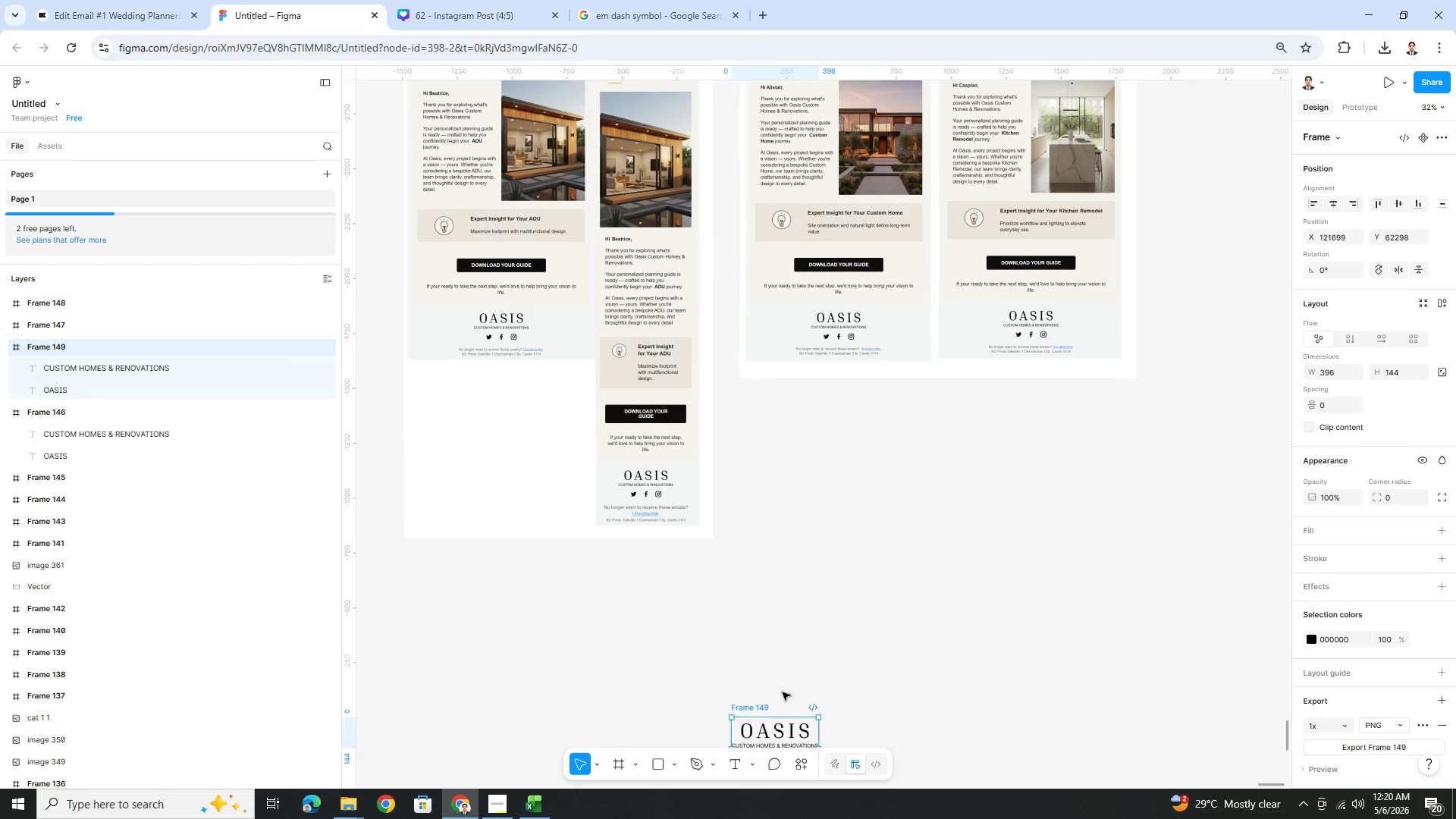 
scroll: coordinate [820, 453], scroll_direction: down, amount: 8.0
 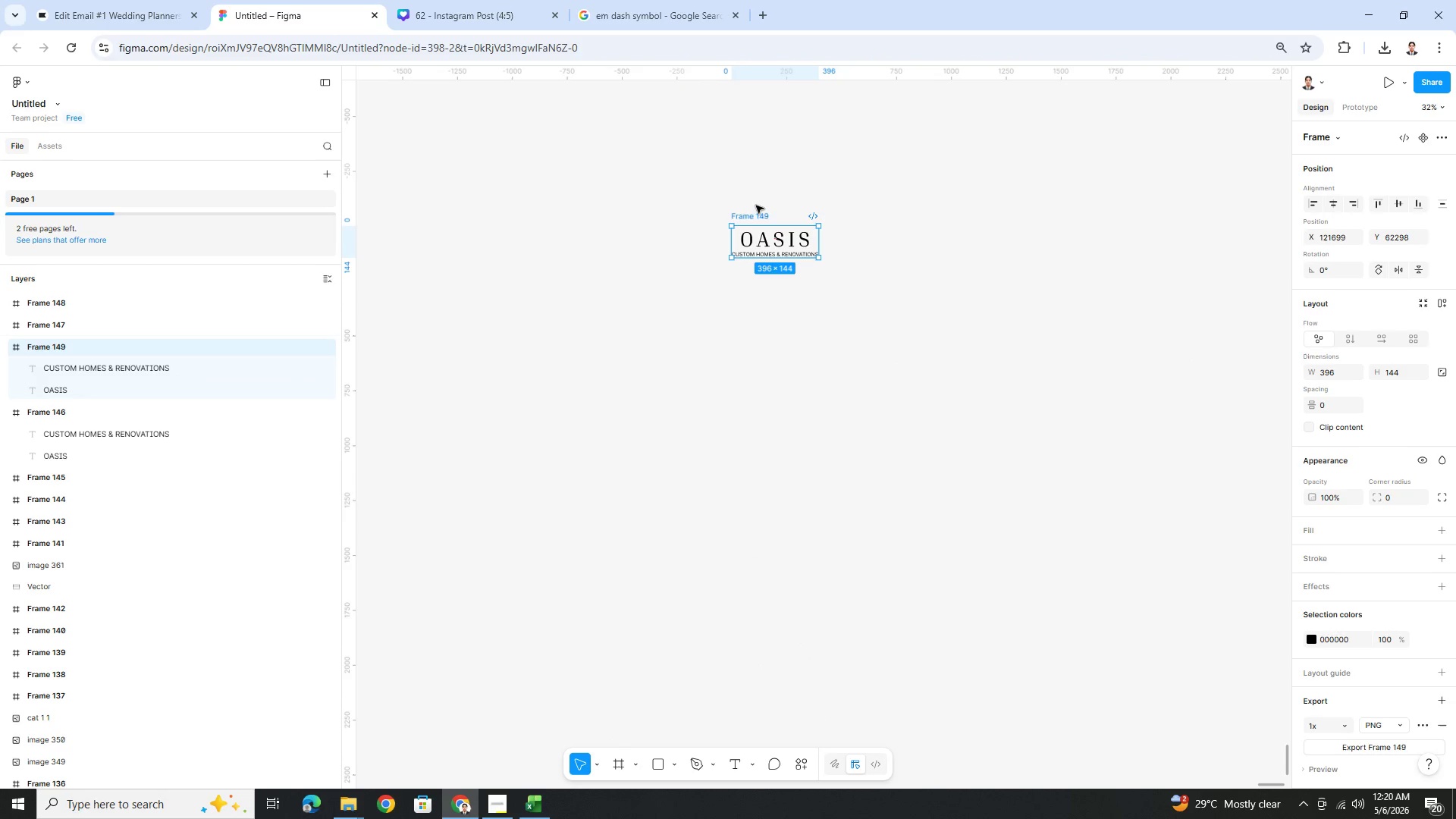 
left_click_drag(start_coordinate=[750, 217], to_coordinate=[577, 195])
 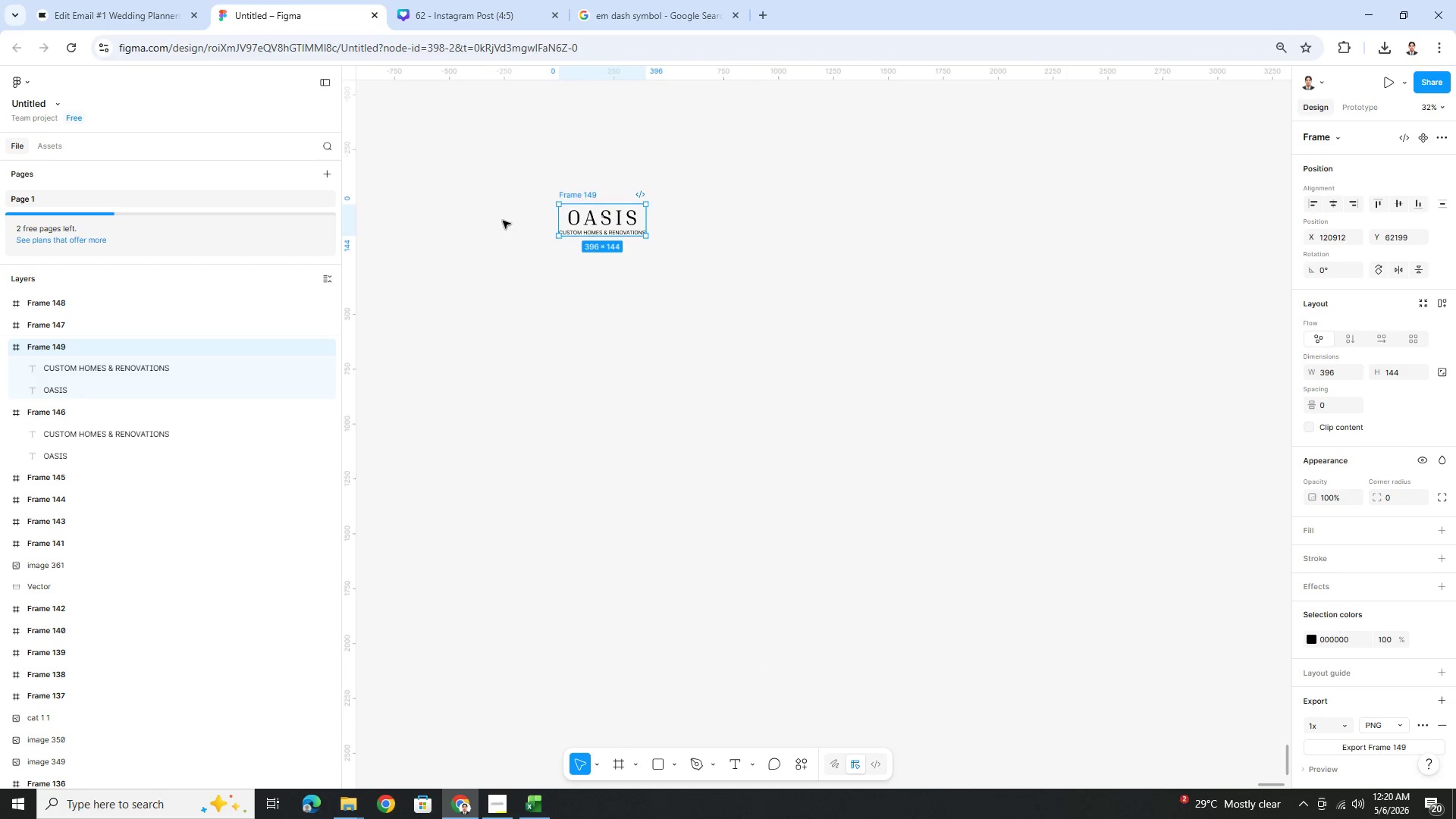 
hold_key(key=ControlLeft, duration=0.52)
scroll: coordinate [510, 216], scroll_direction: up, amount: 4.0
 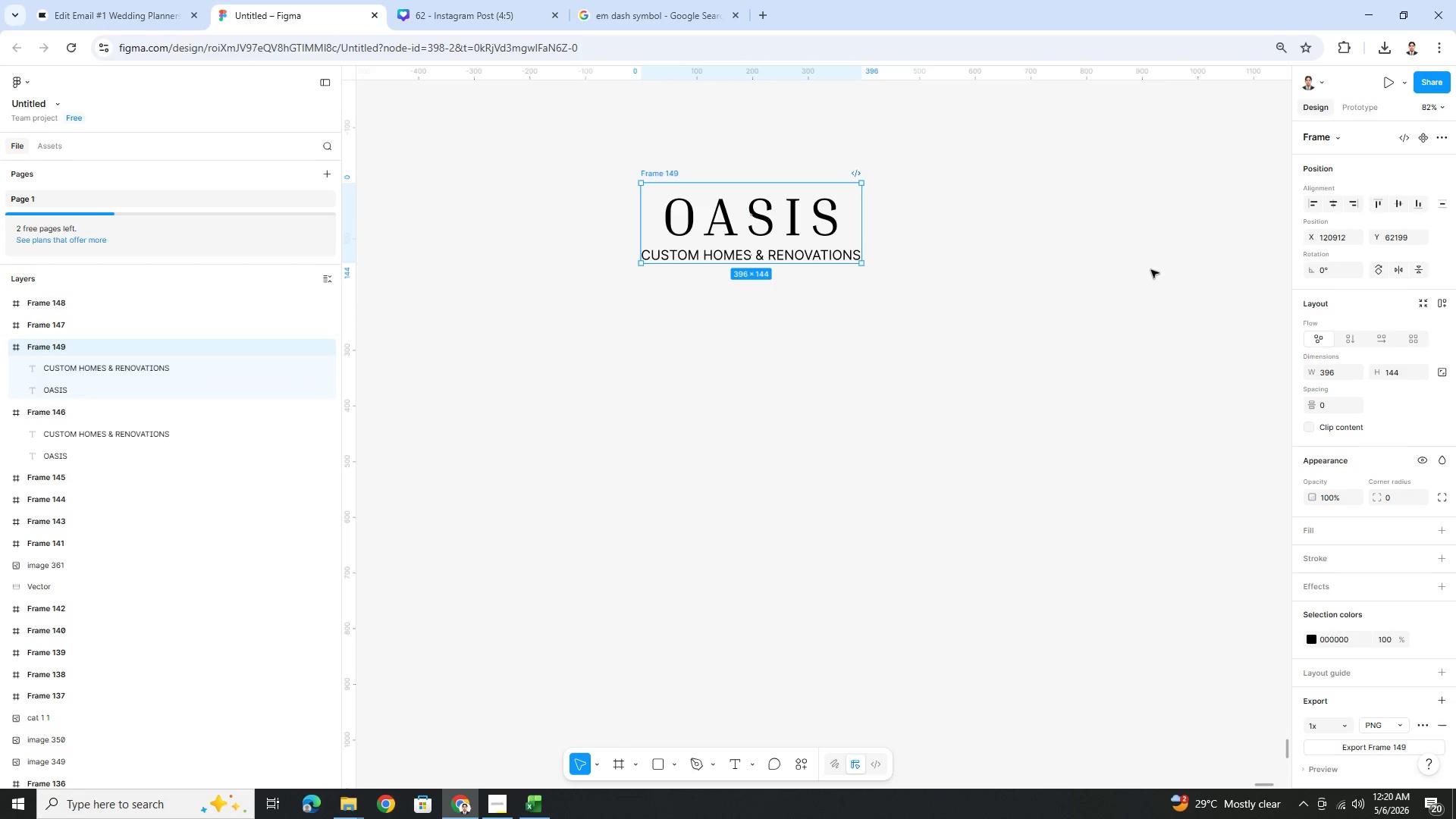 
key(Control+ControlLeft)
 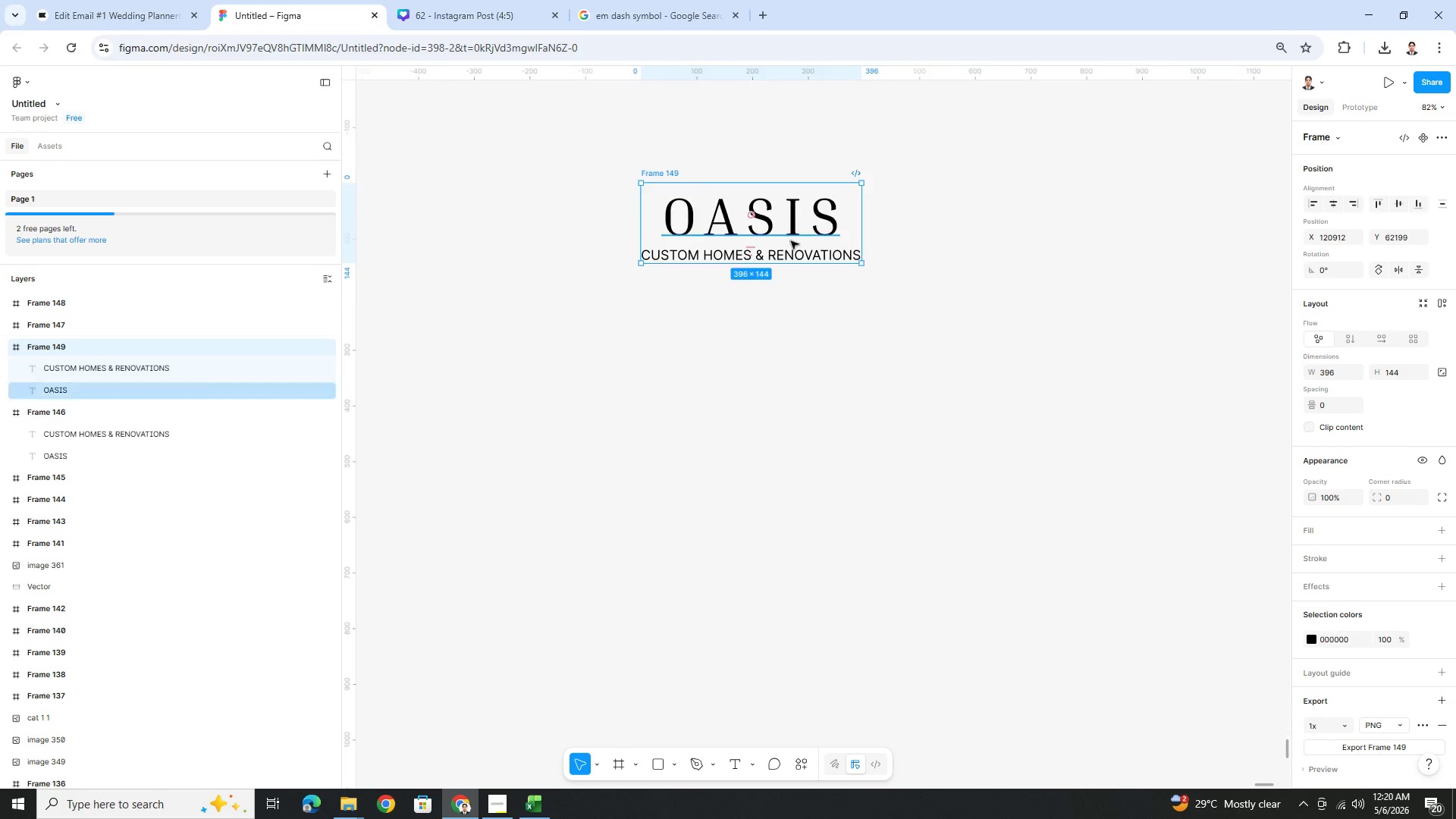 
scroll: coordinate [863, 243], scroll_direction: up, amount: 5.0
 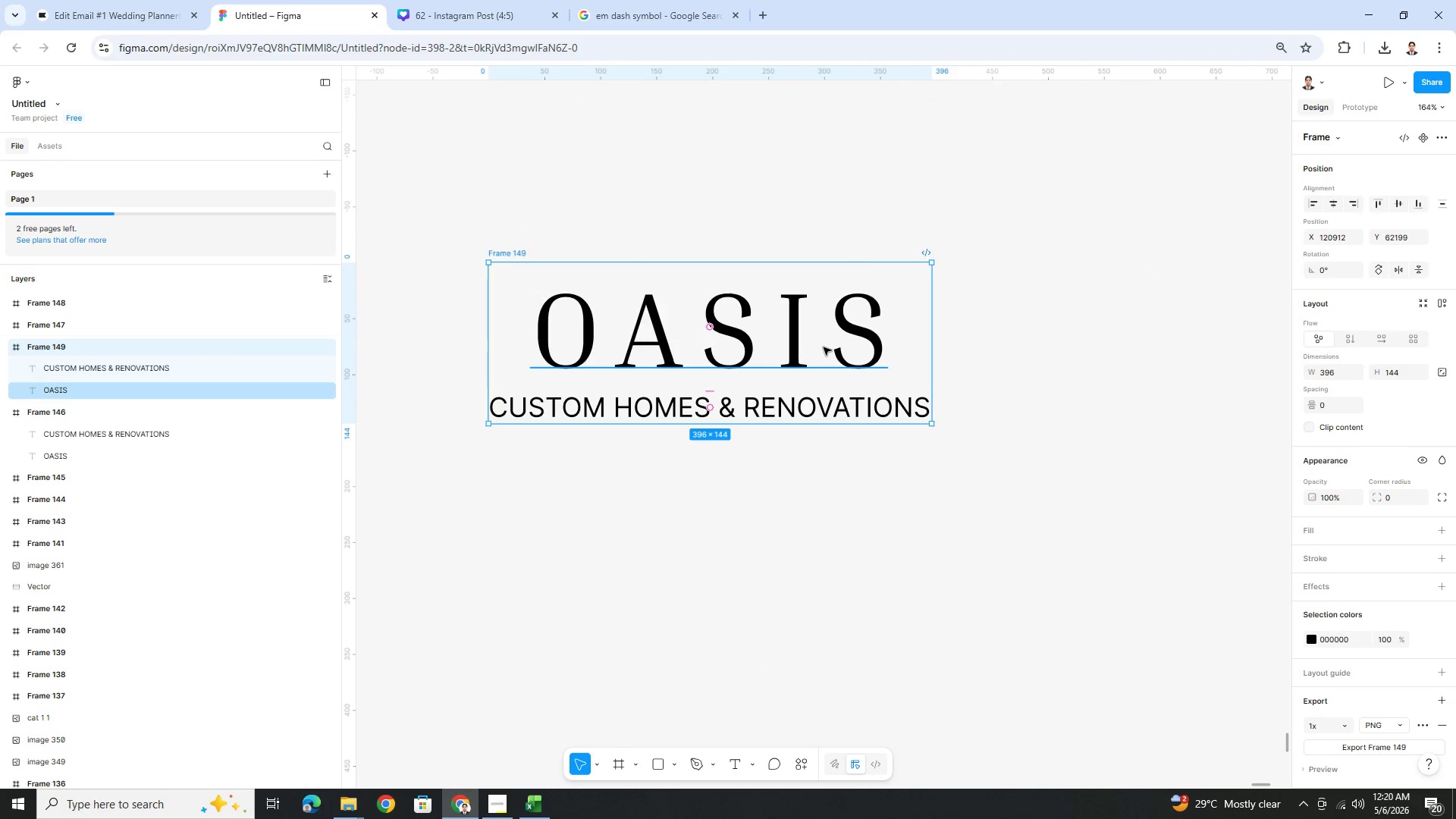 
double_click([823, 347])
 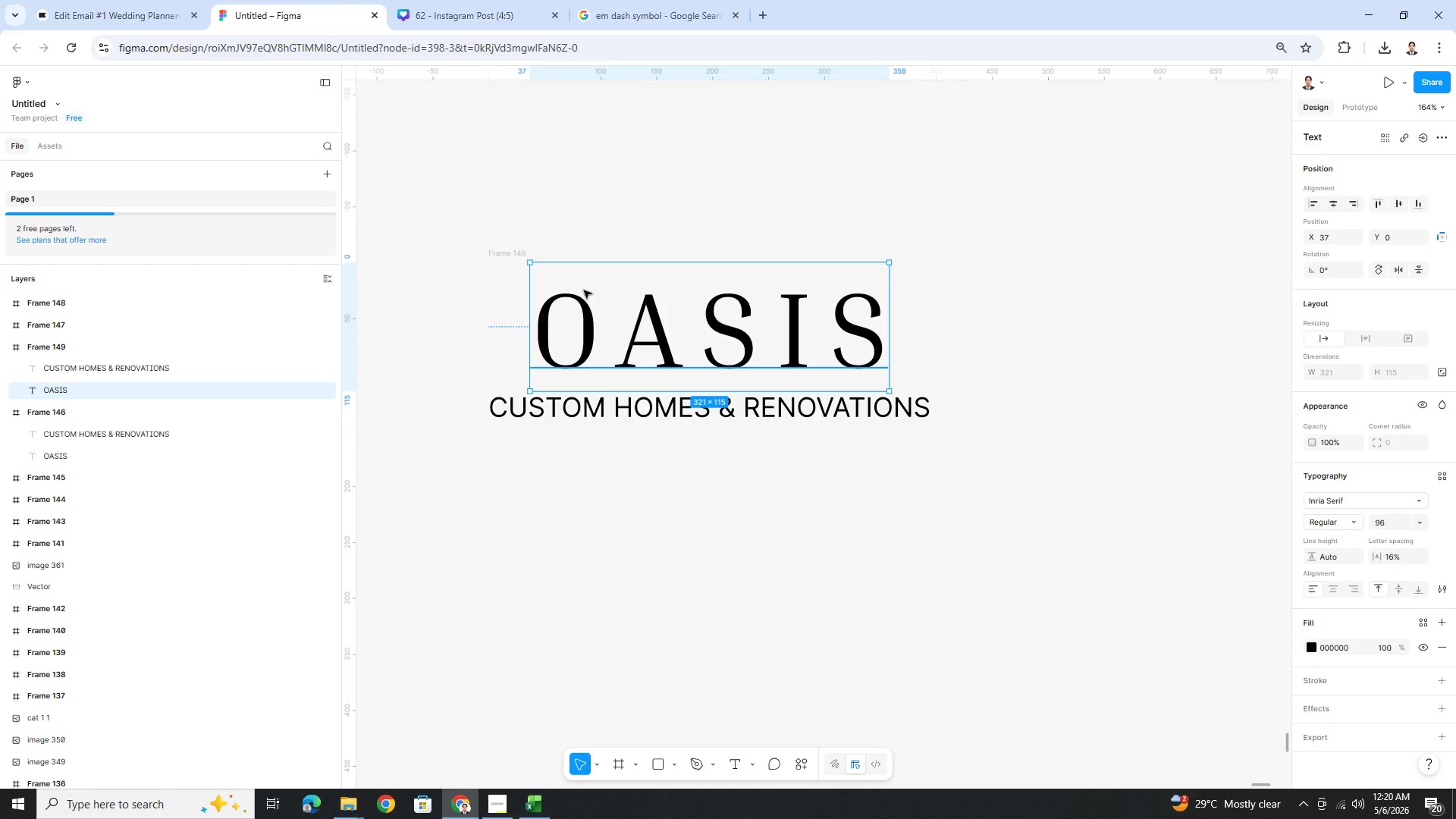 
left_click([492, 256])
 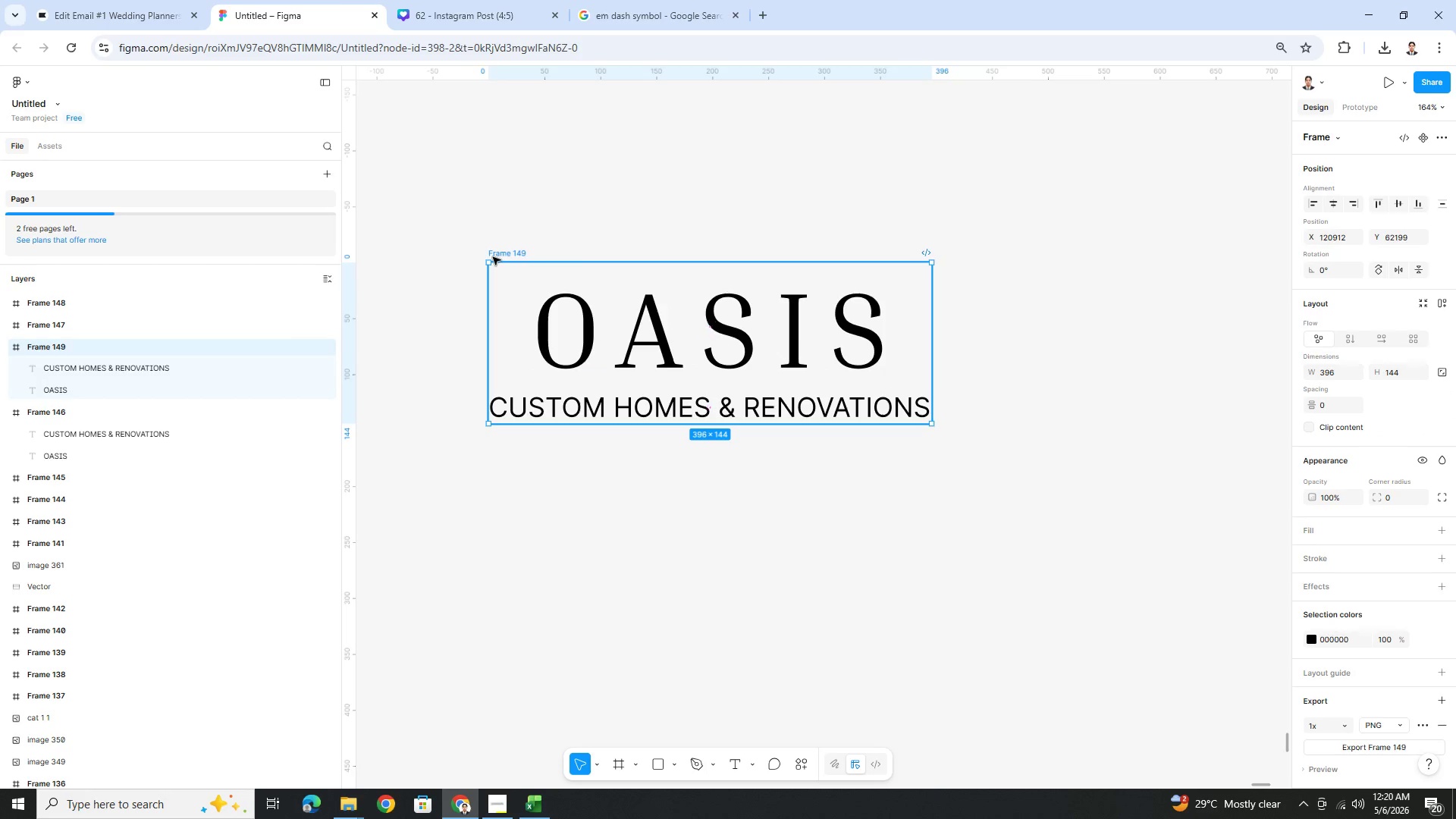 
right_click([492, 256])
 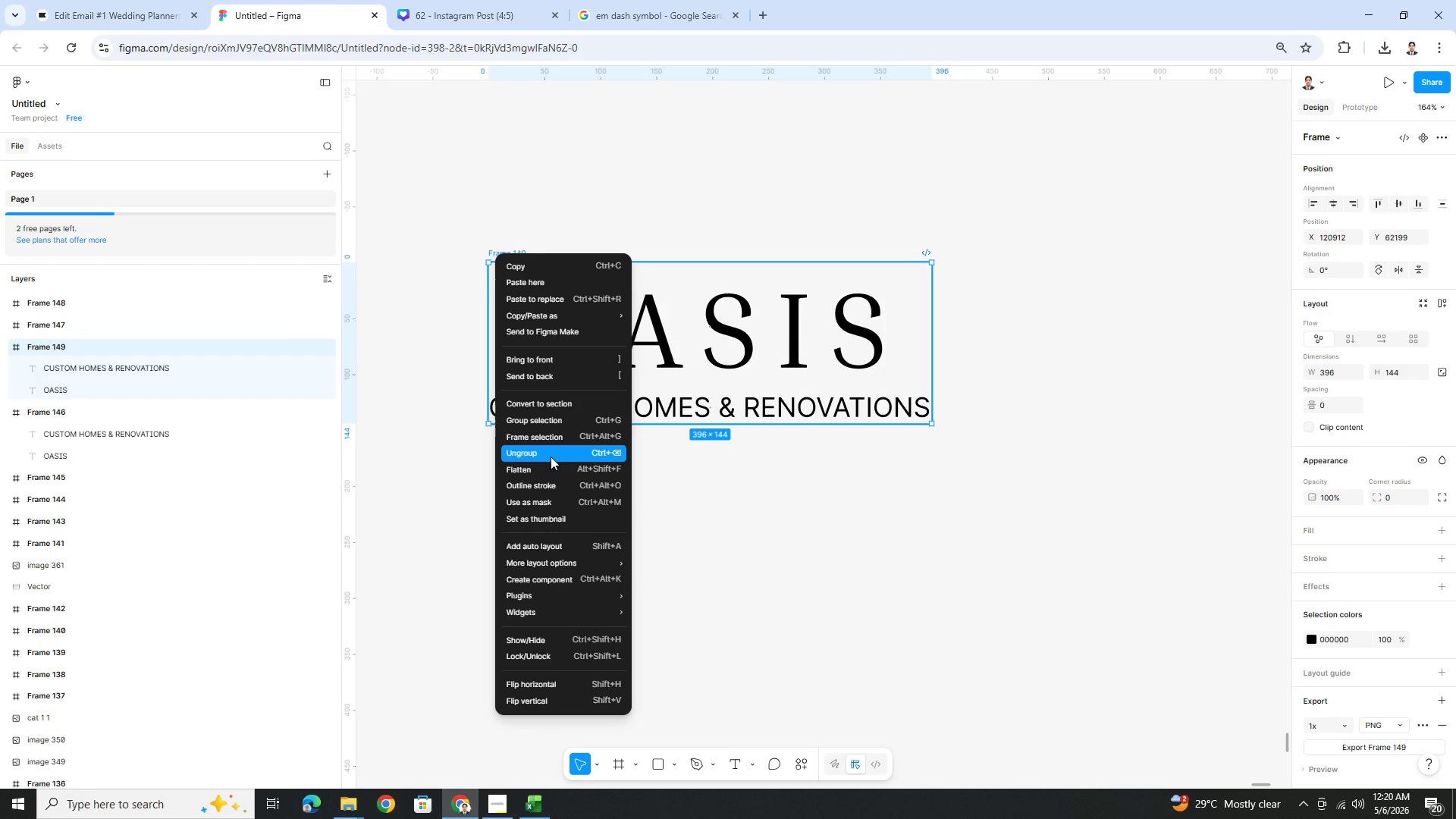 
left_click([551, 456])
 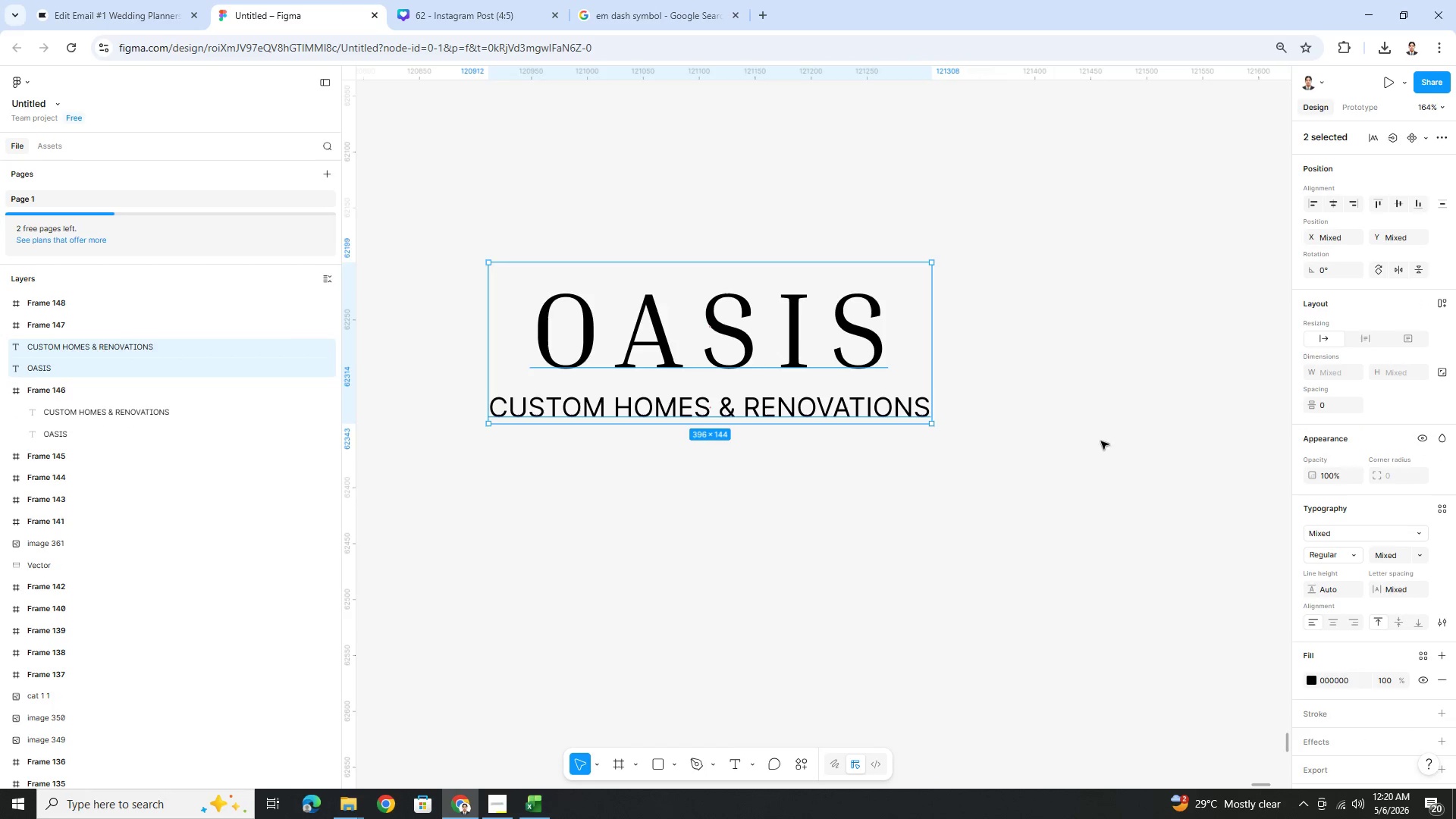 
left_click([1035, 492])
 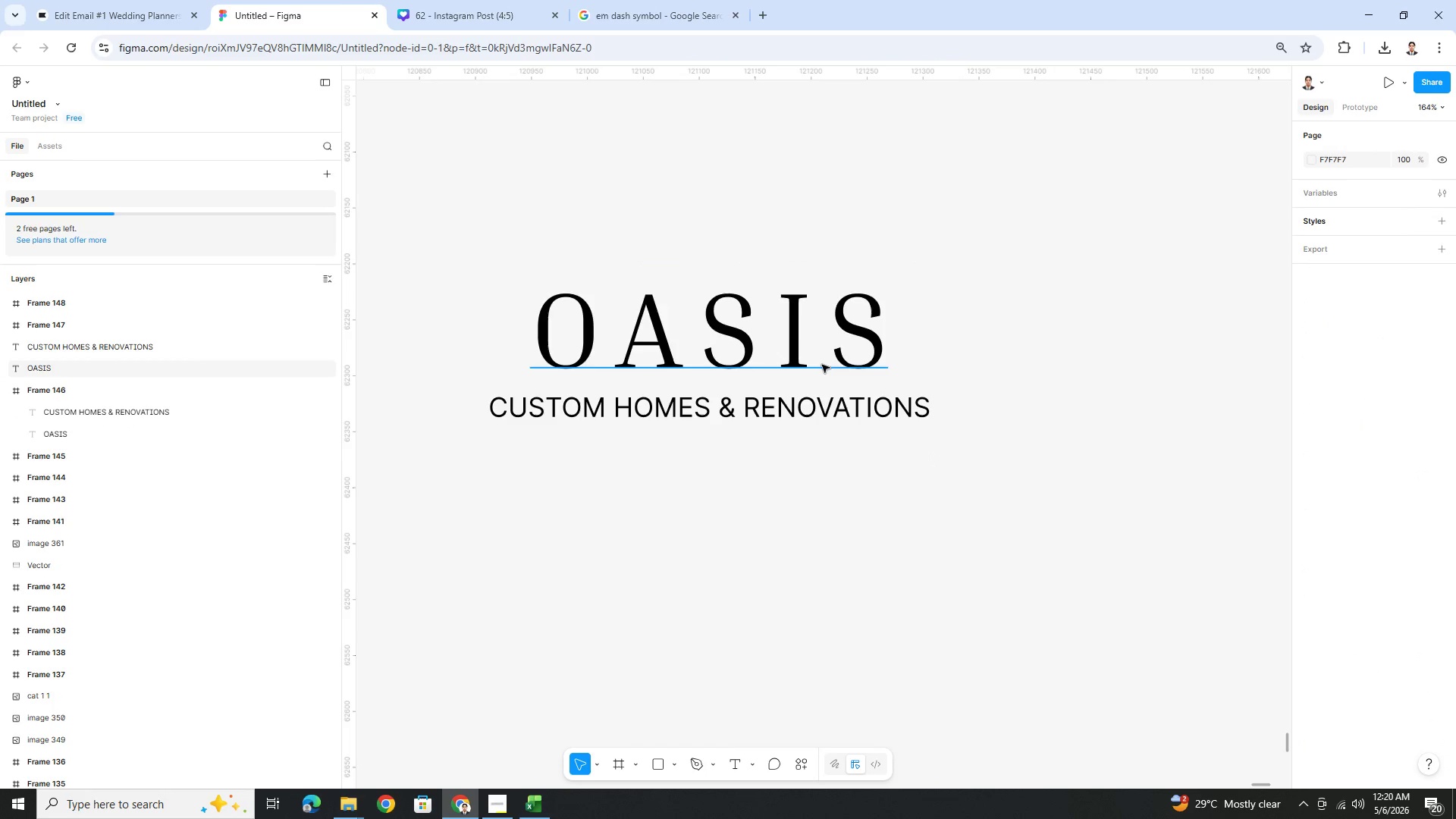 
double_click([821, 364])
 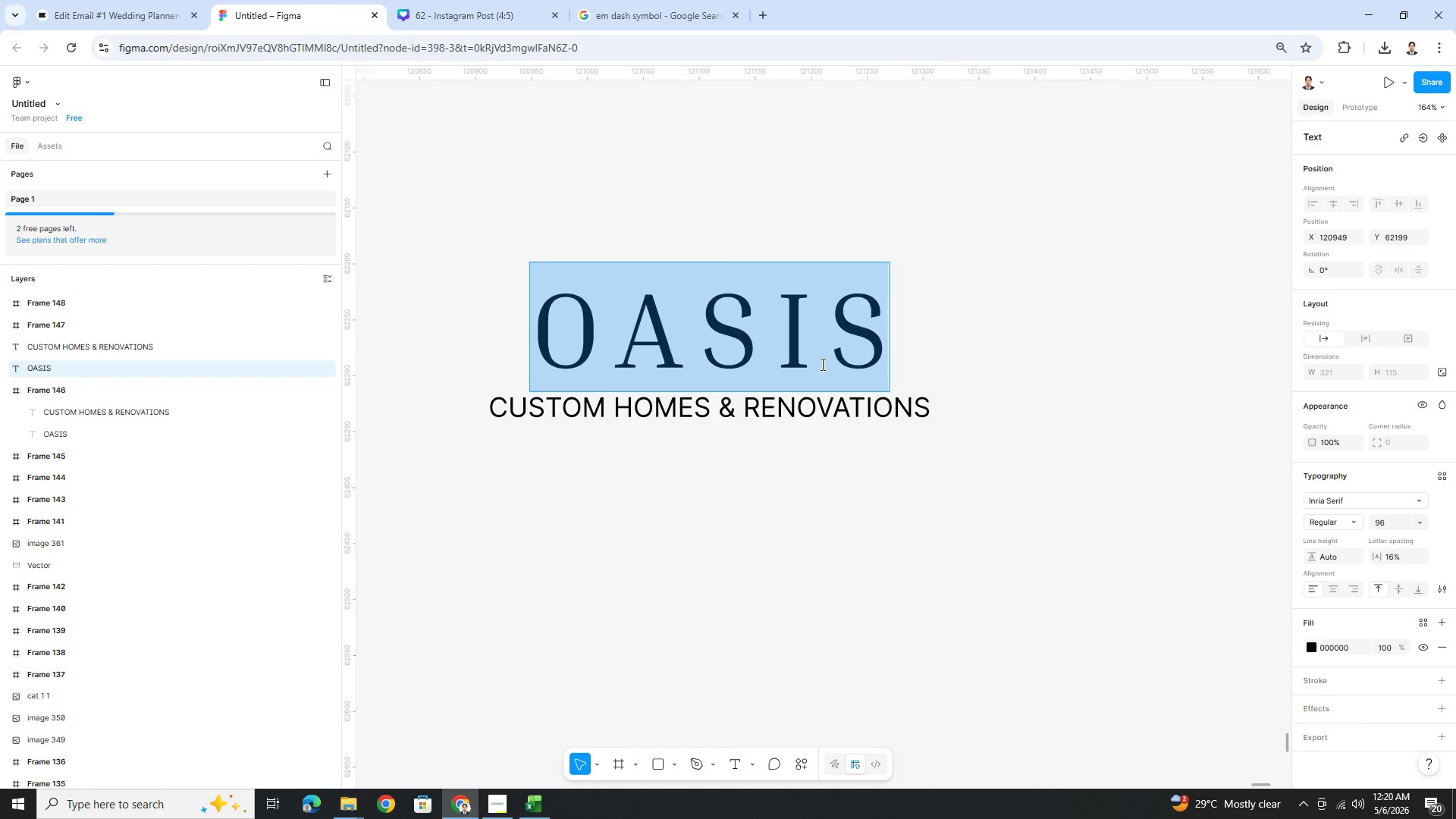 
type(vel)
key(Backspace)
key(Backspace)
key(Backspace)
type(VELVET )
 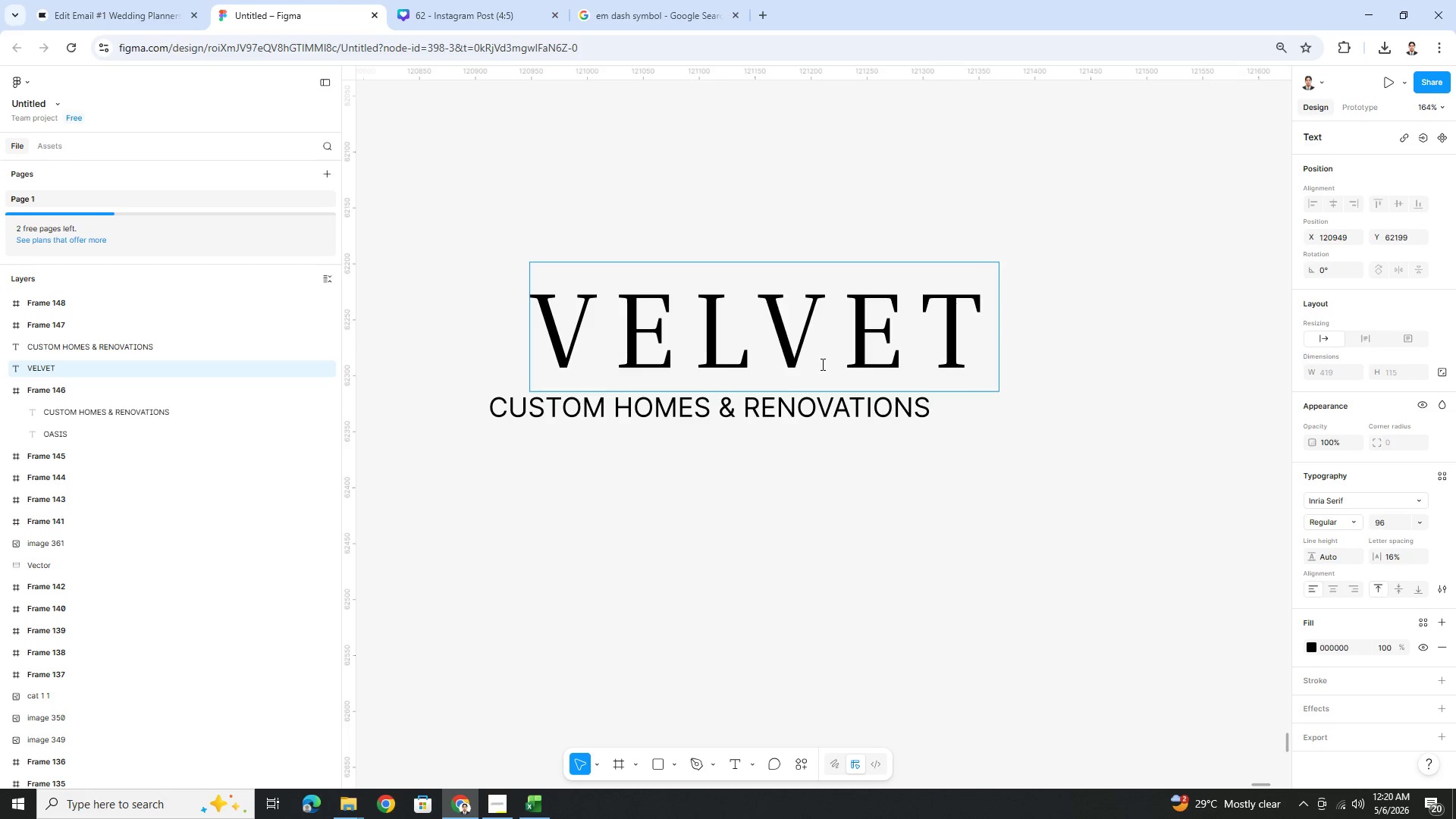 
hold_key(key=ShiftRight, duration=1.5)
 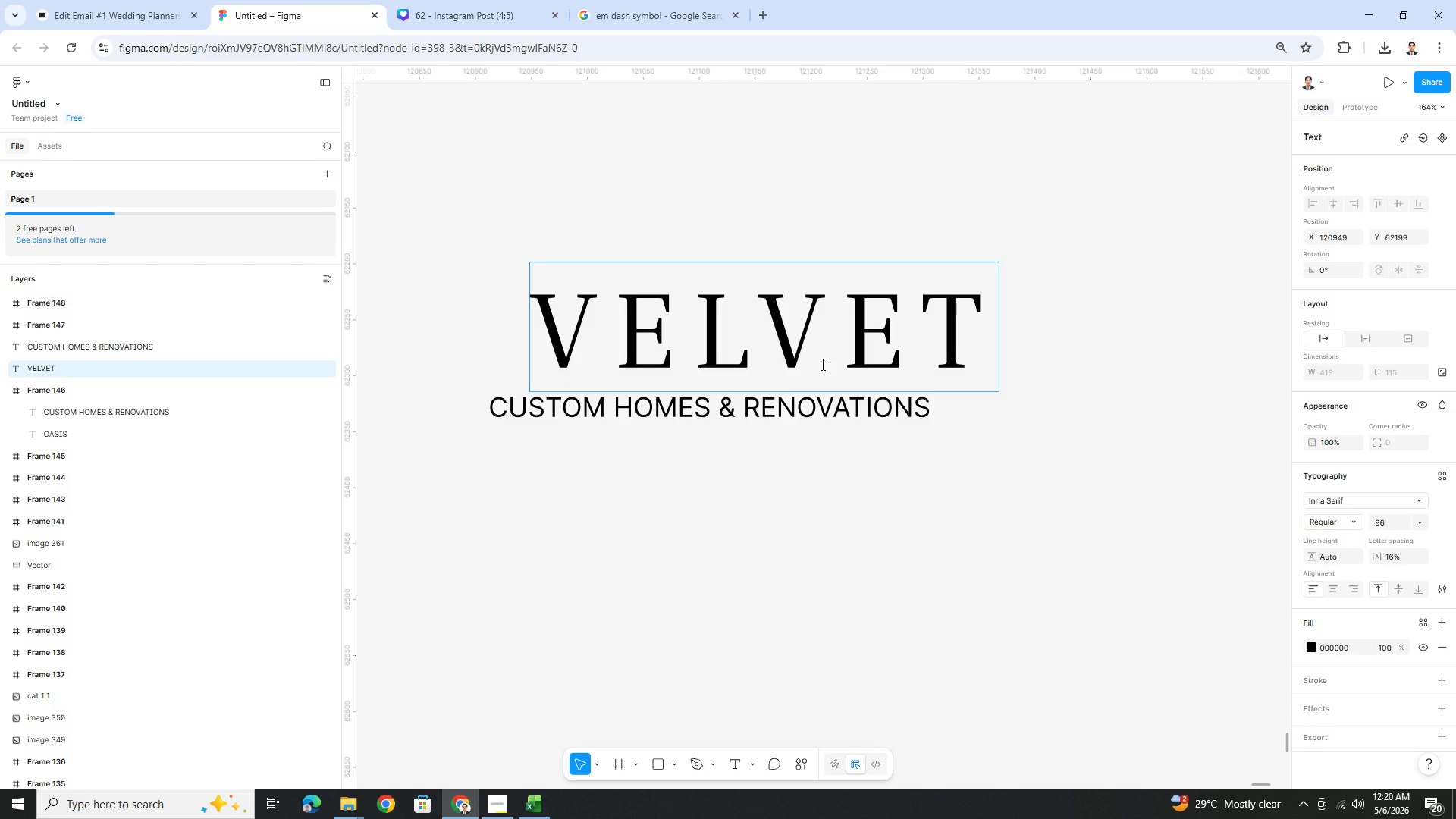 
type(& VARNIS)
key(Backspace)
type(RNISH)
 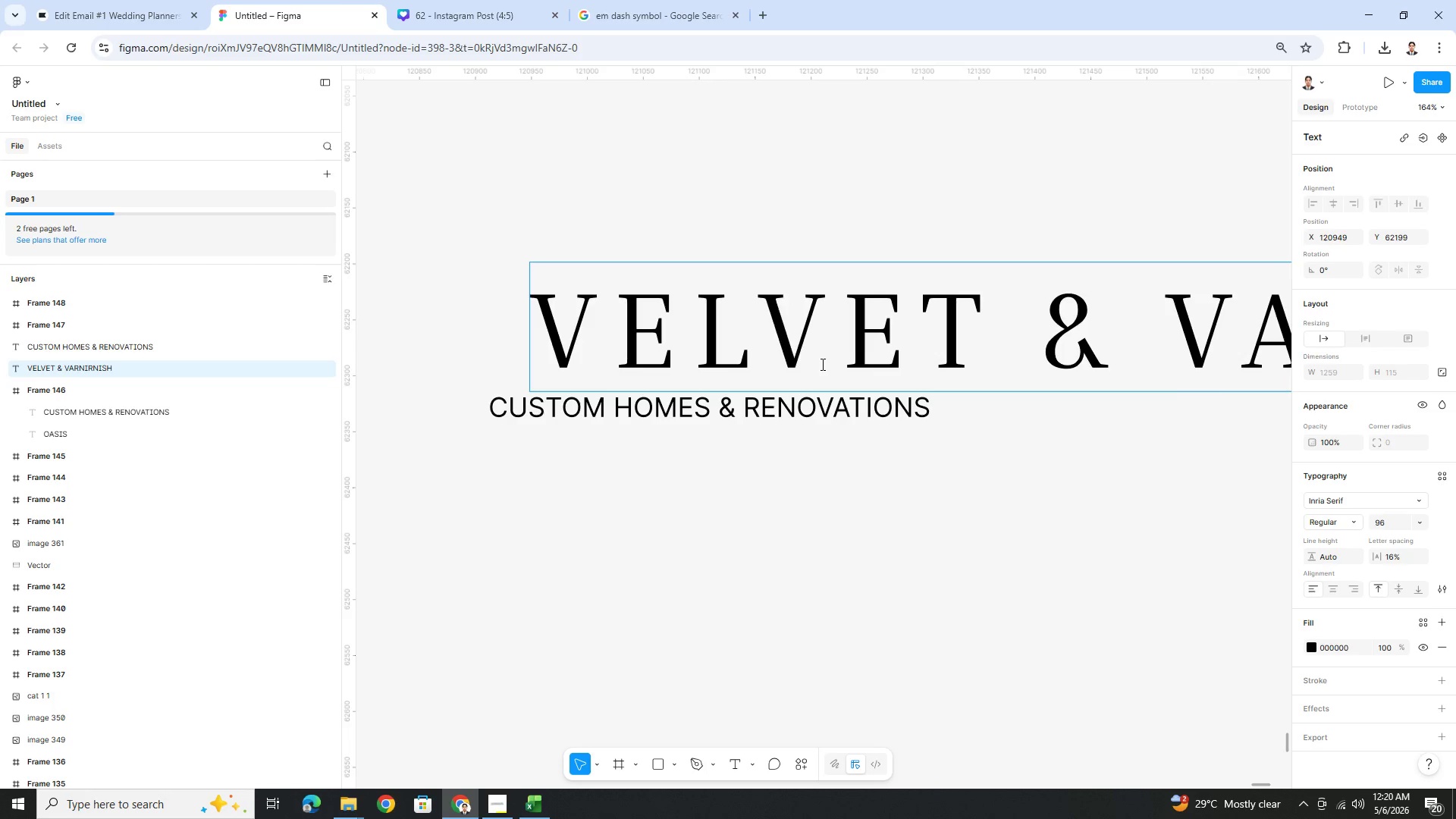 
hold_key(key=ControlLeft, duration=0.59)
scroll: coordinate [883, 389], scroll_direction: down, amount: 5.0
 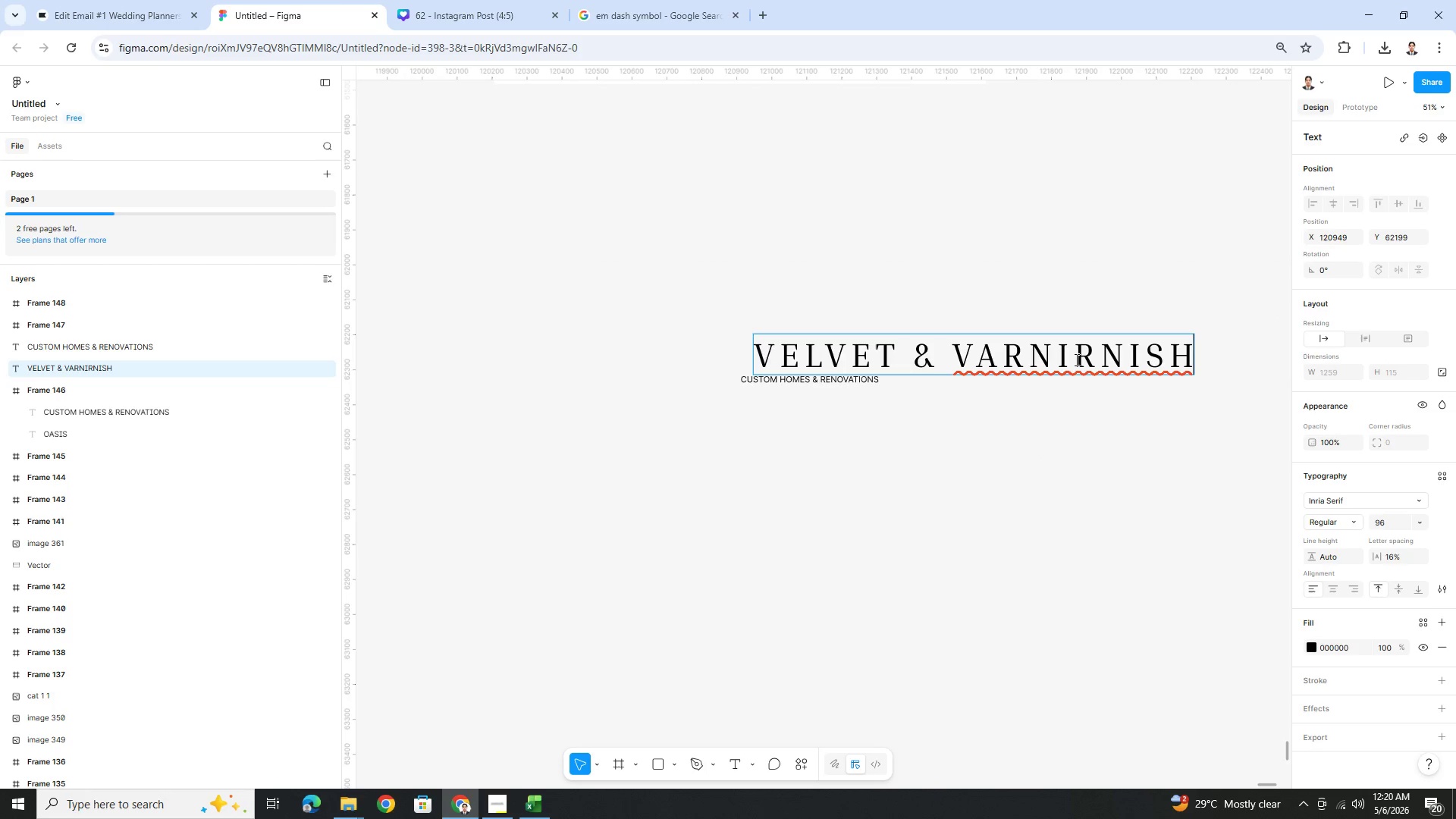 
left_click([1080, 359])
 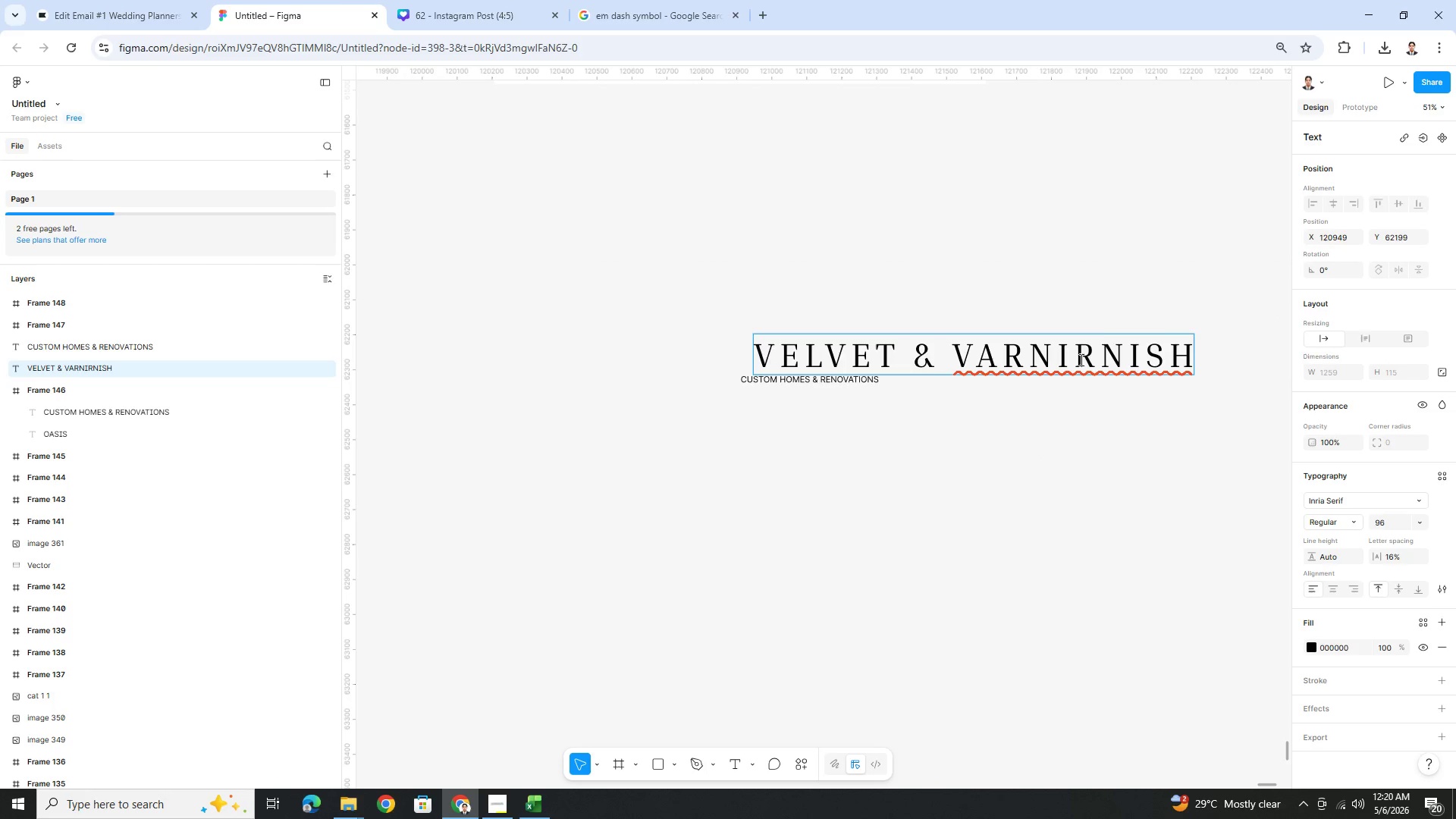 
key(Backspace)
 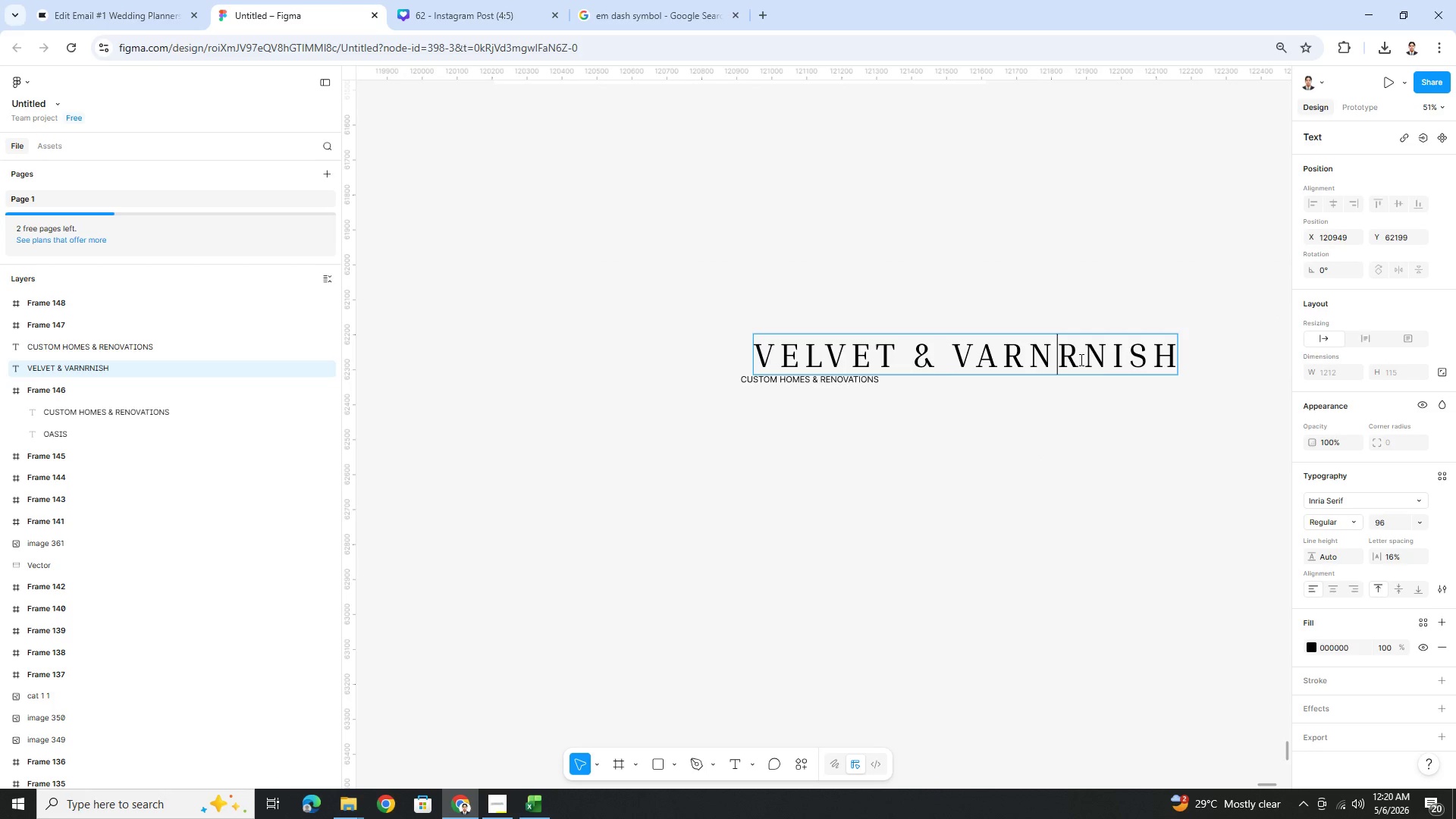 
key(Backspace)
 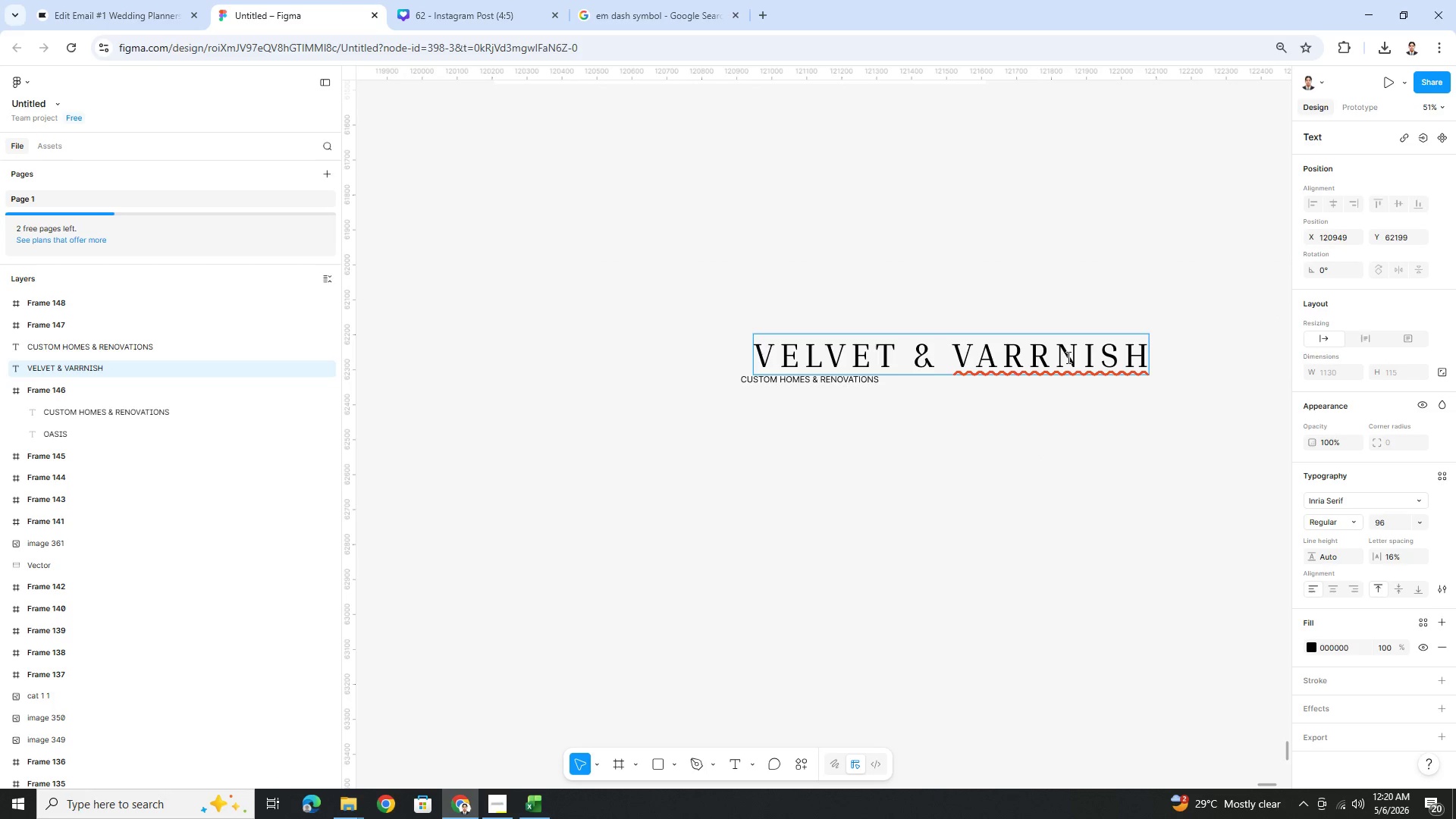 
key(Backspace)
 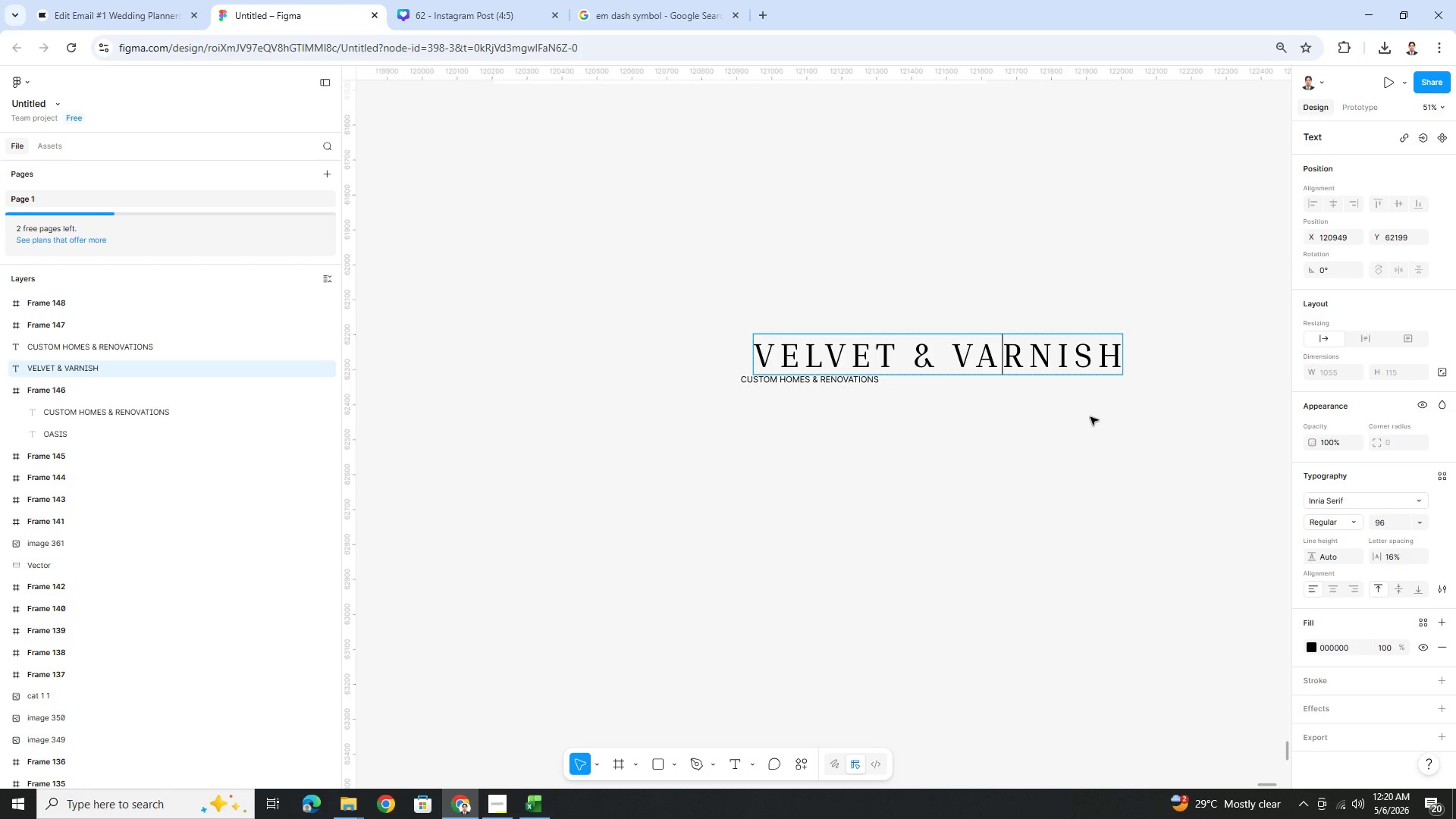 
left_click([1102, 450])
 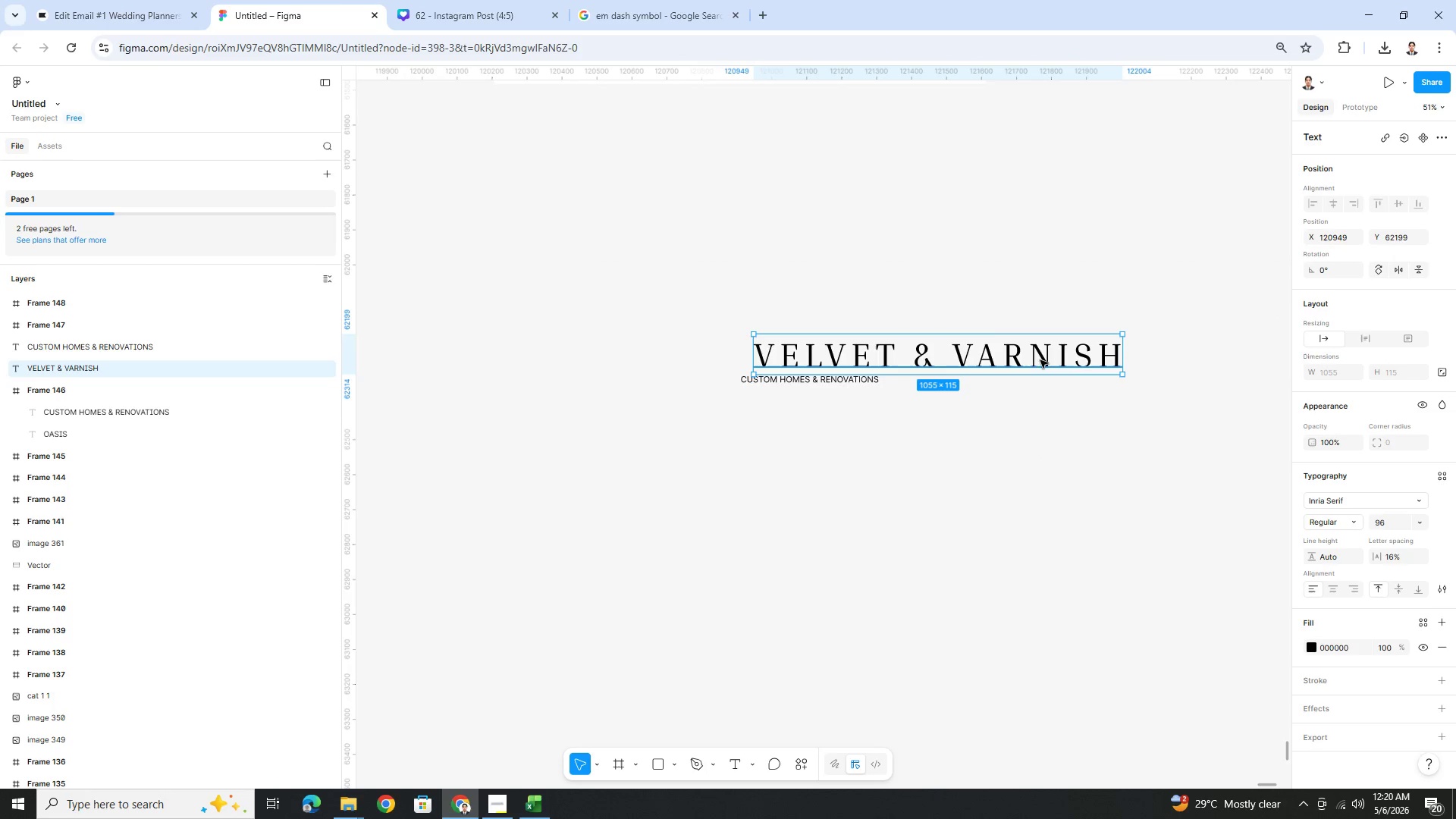 
left_click_drag(start_coordinate=[1040, 359], to_coordinate=[933, 354])
 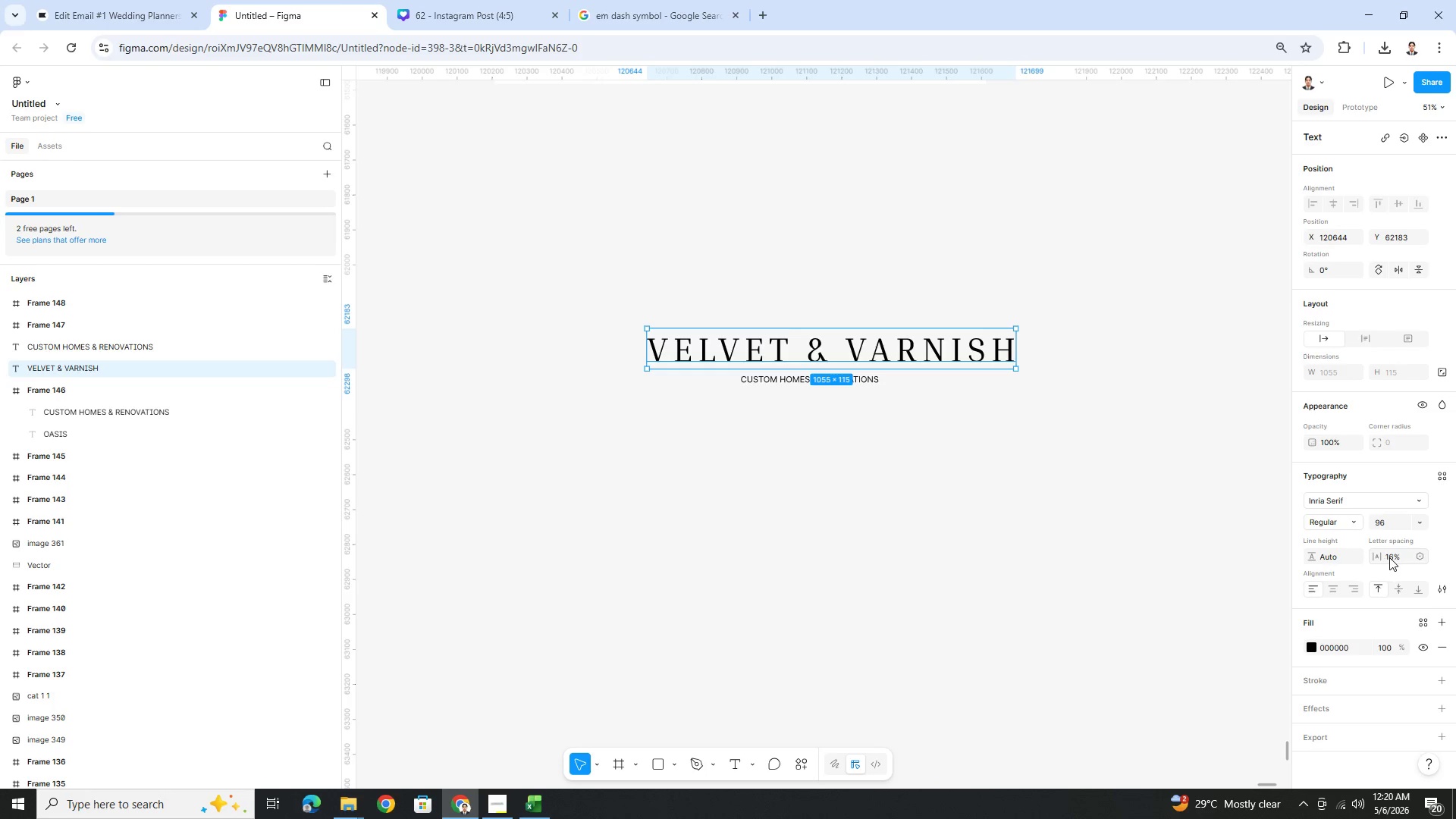 
left_click_drag(start_coordinate=[1382, 557], to_coordinate=[711, 431])
 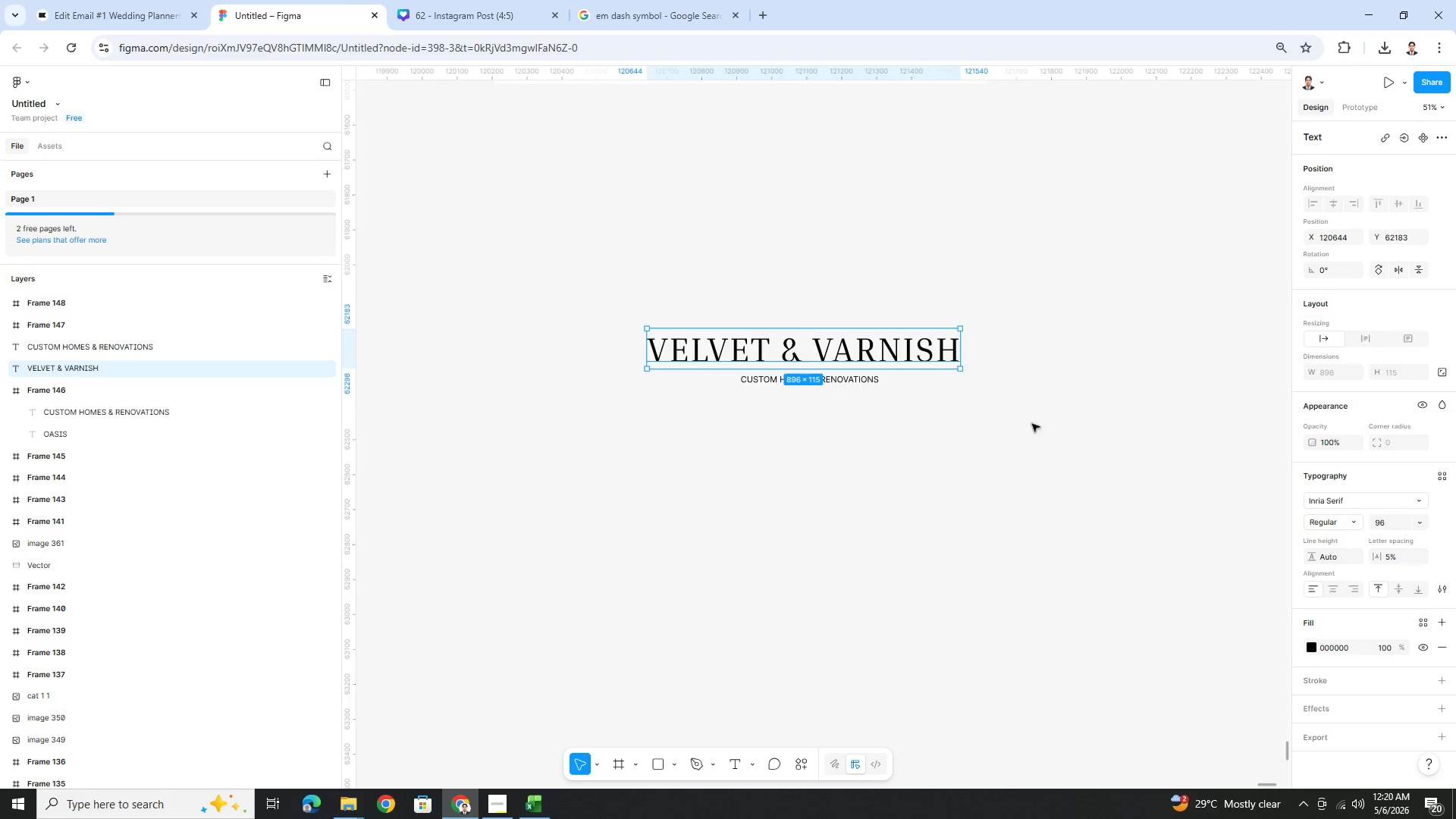 
left_click([1000, 397])
 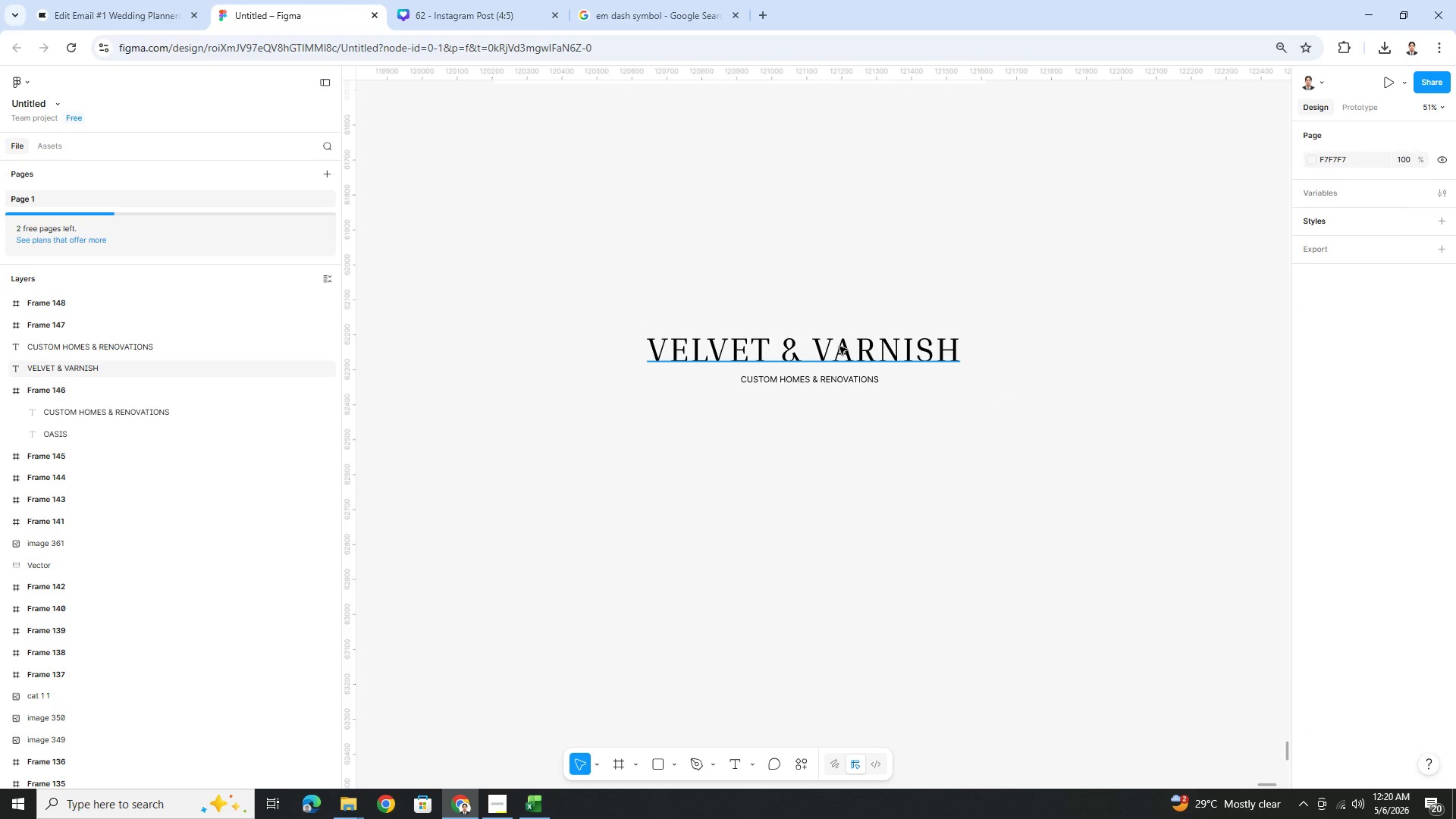 
left_click_drag(start_coordinate=[843, 347], to_coordinate=[862, 349])
 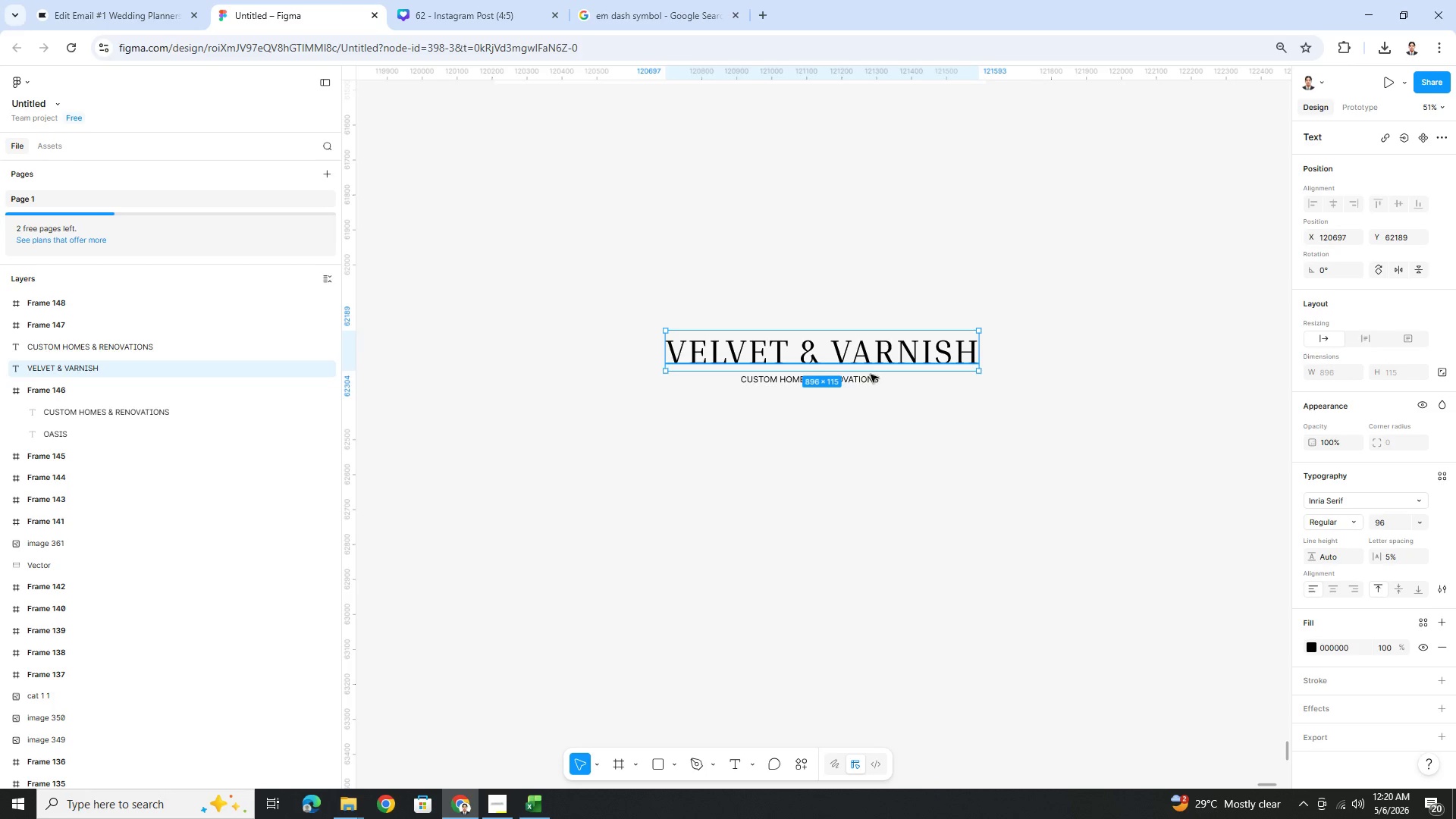 
hold_key(key=ControlLeft, duration=0.39)
scroll: coordinate [871, 395], scroll_direction: up, amount: 4.0
 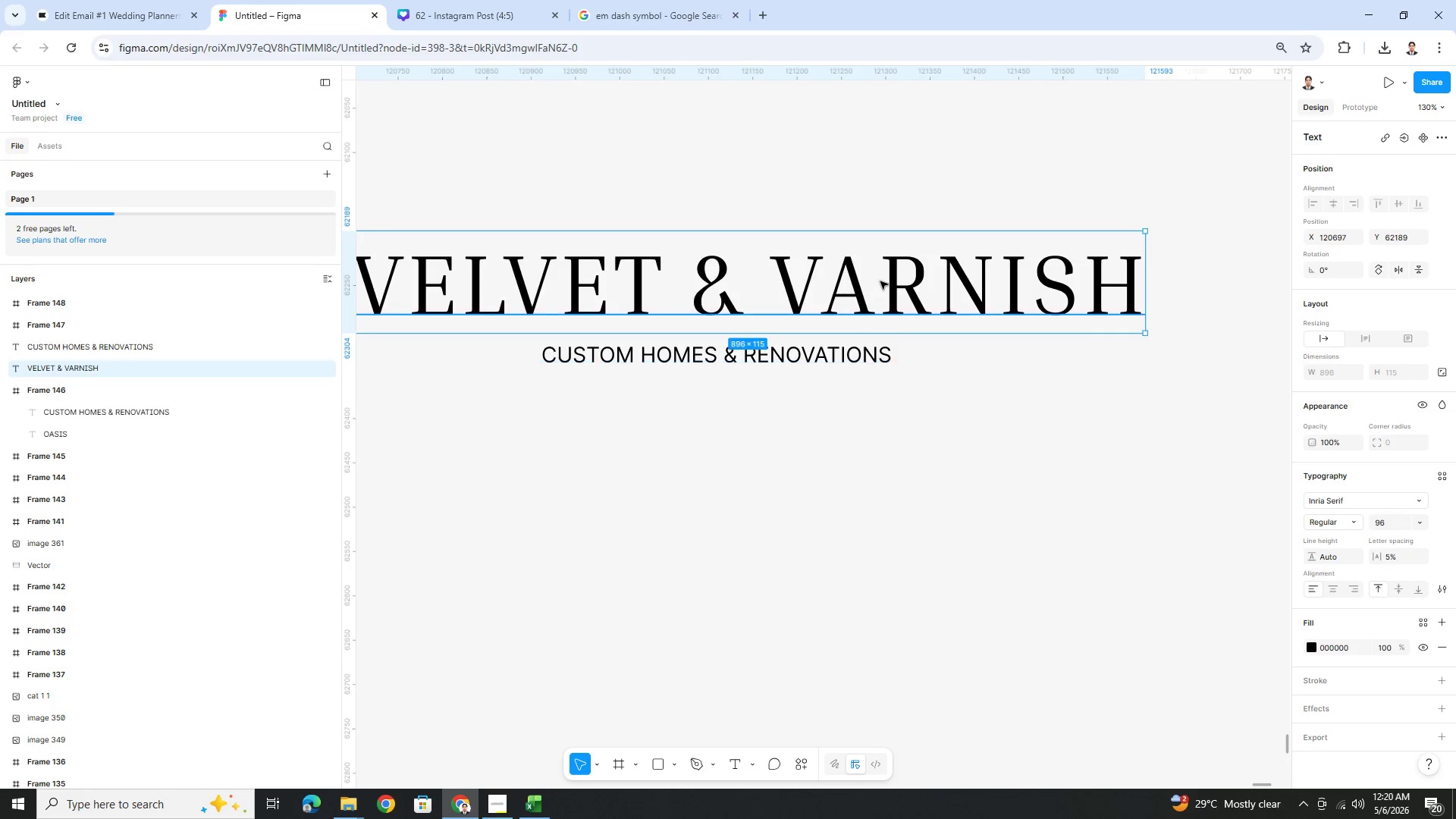 
left_click_drag(start_coordinate=[880, 281], to_coordinate=[896, 275])
 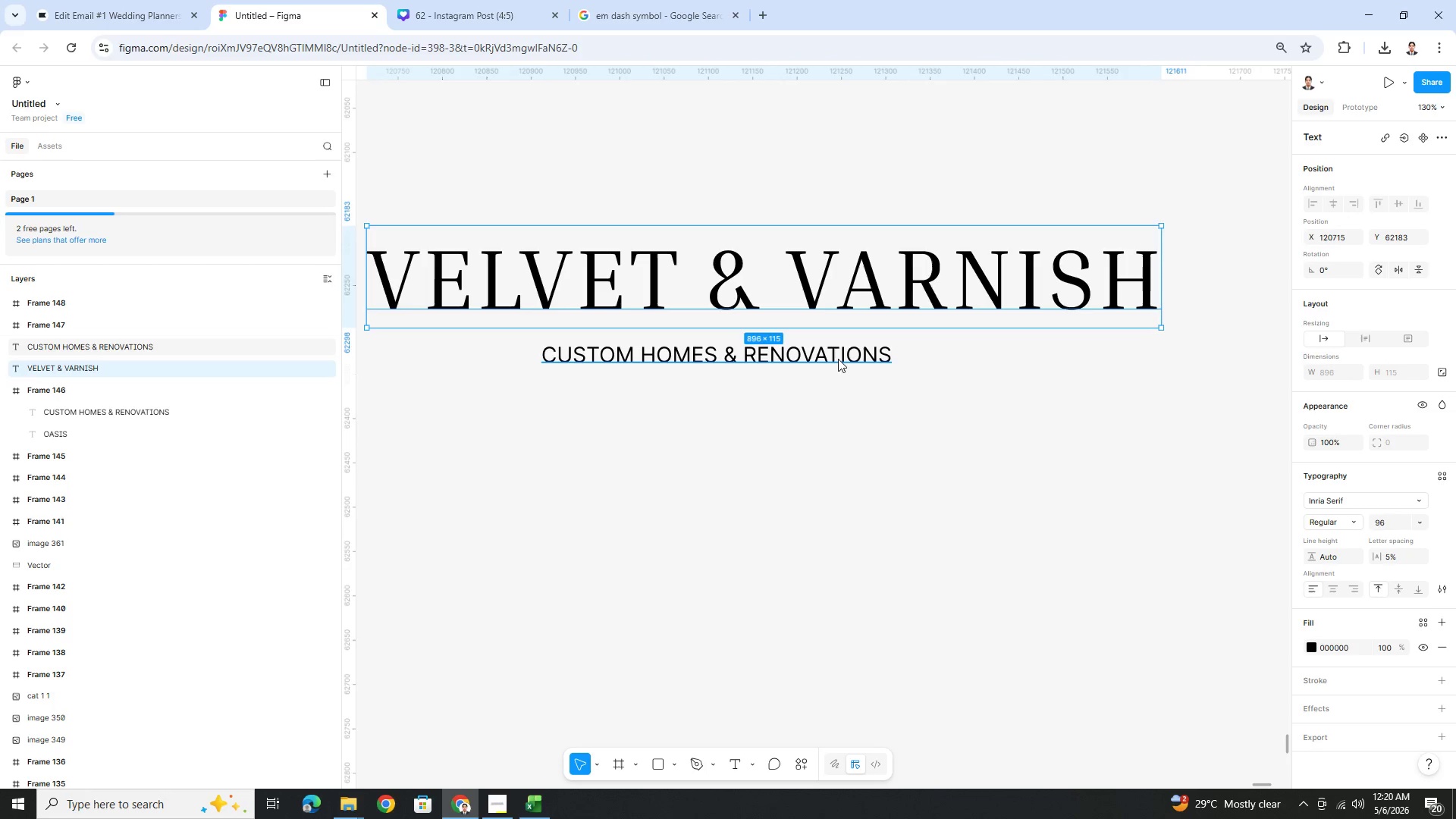 
double_click([838, 359])
 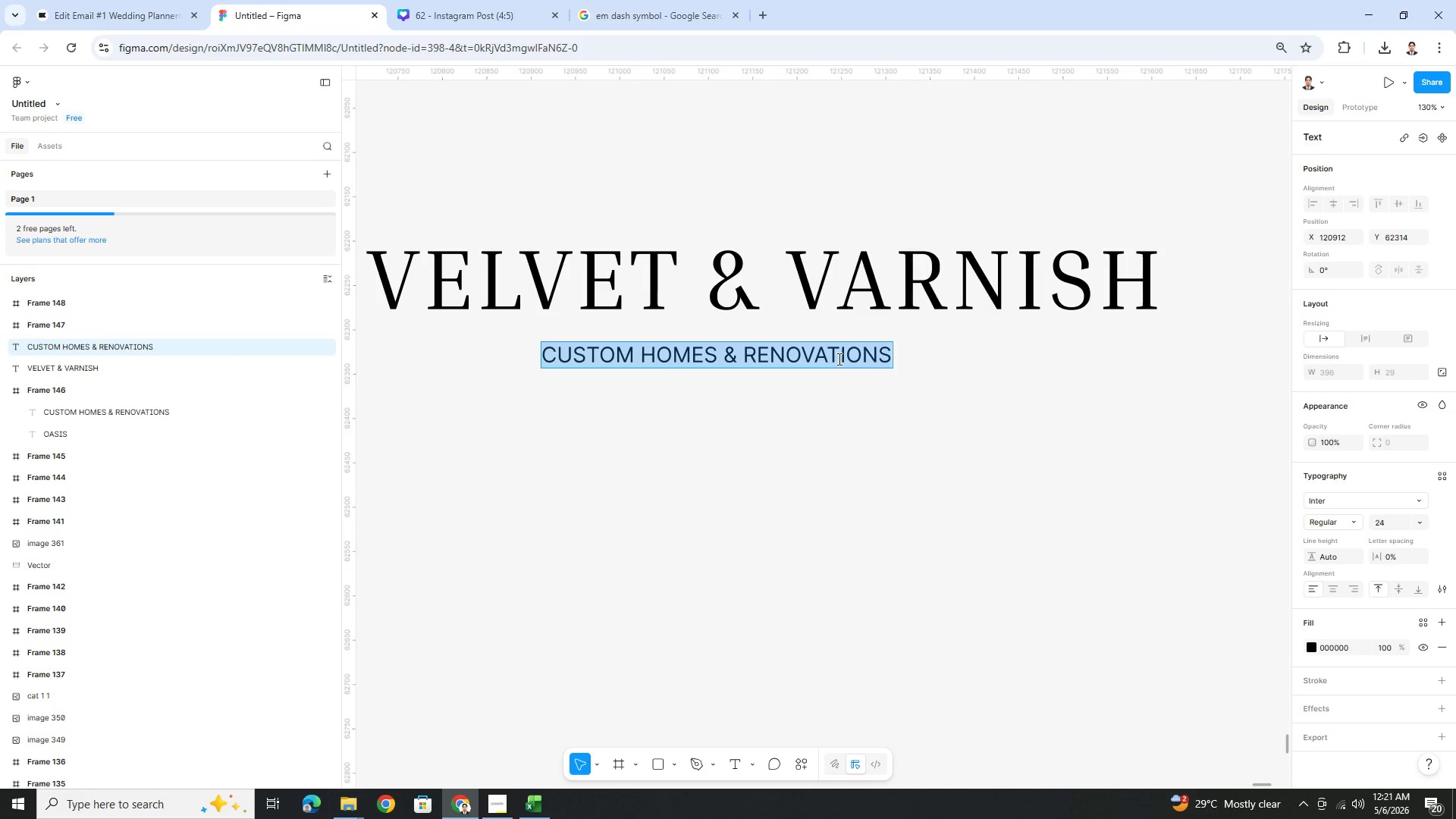 
type(NAIL & BROW STUDIO)
 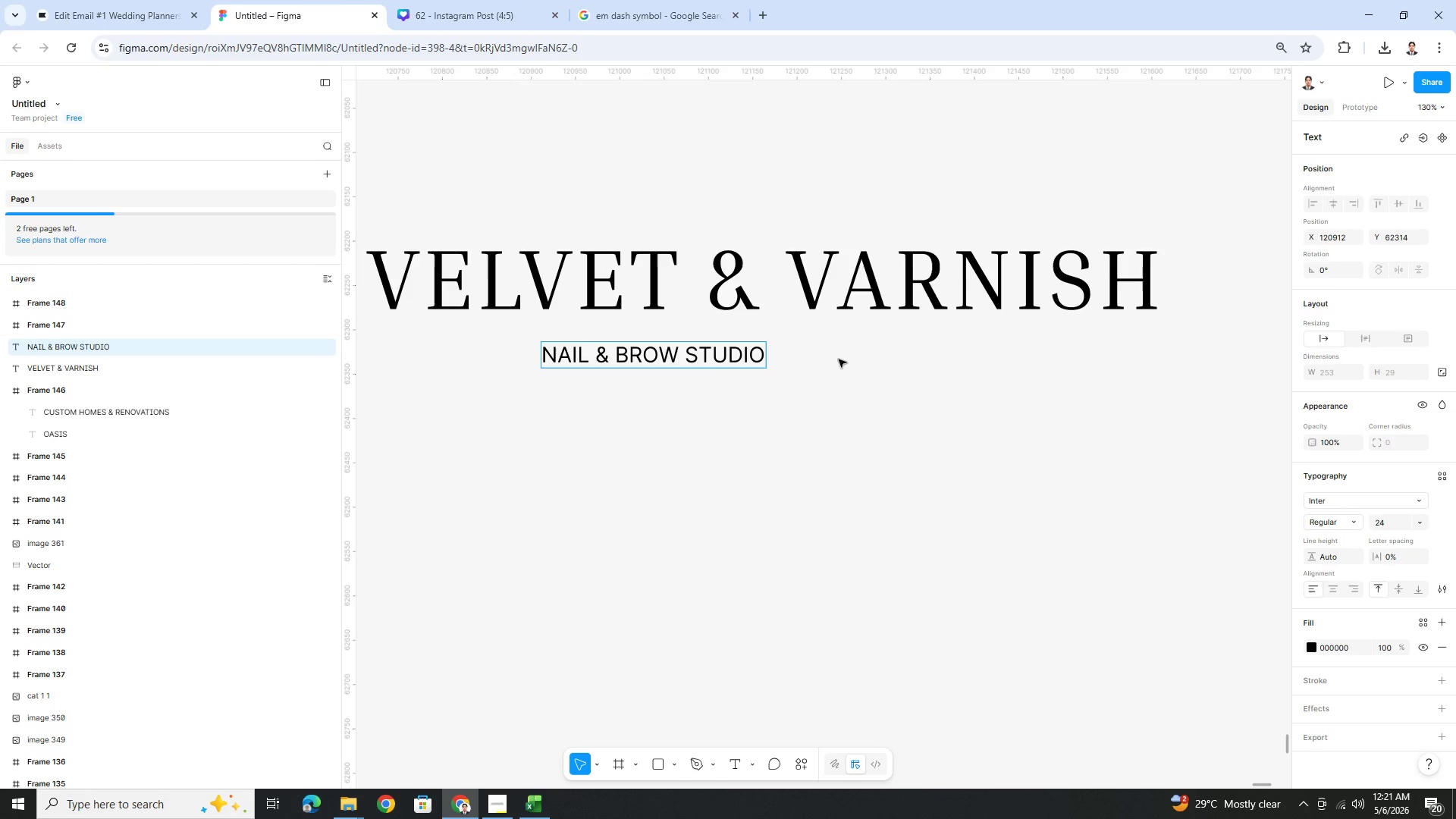 
left_click([485, 805])